 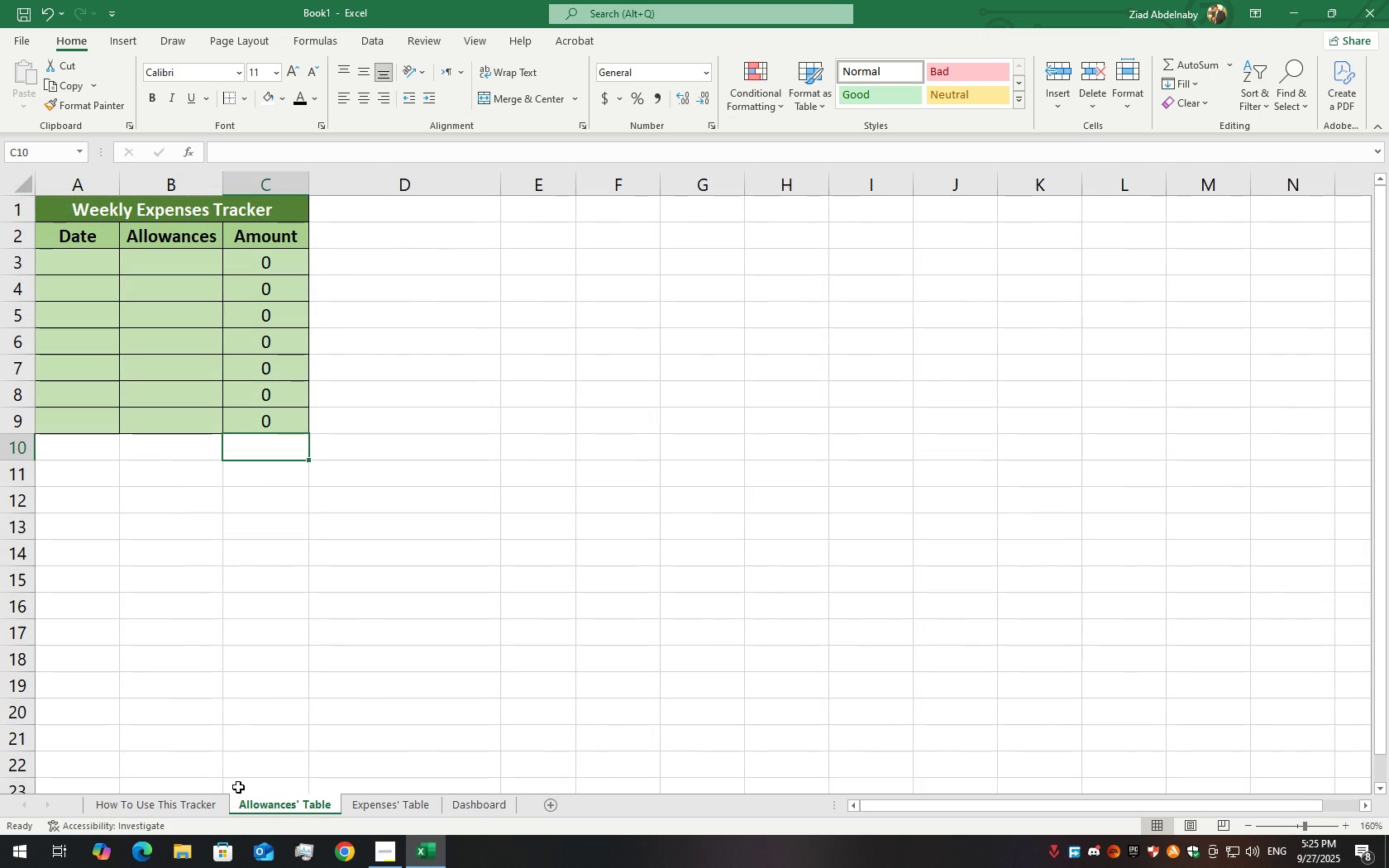 
left_click([129, 823])
 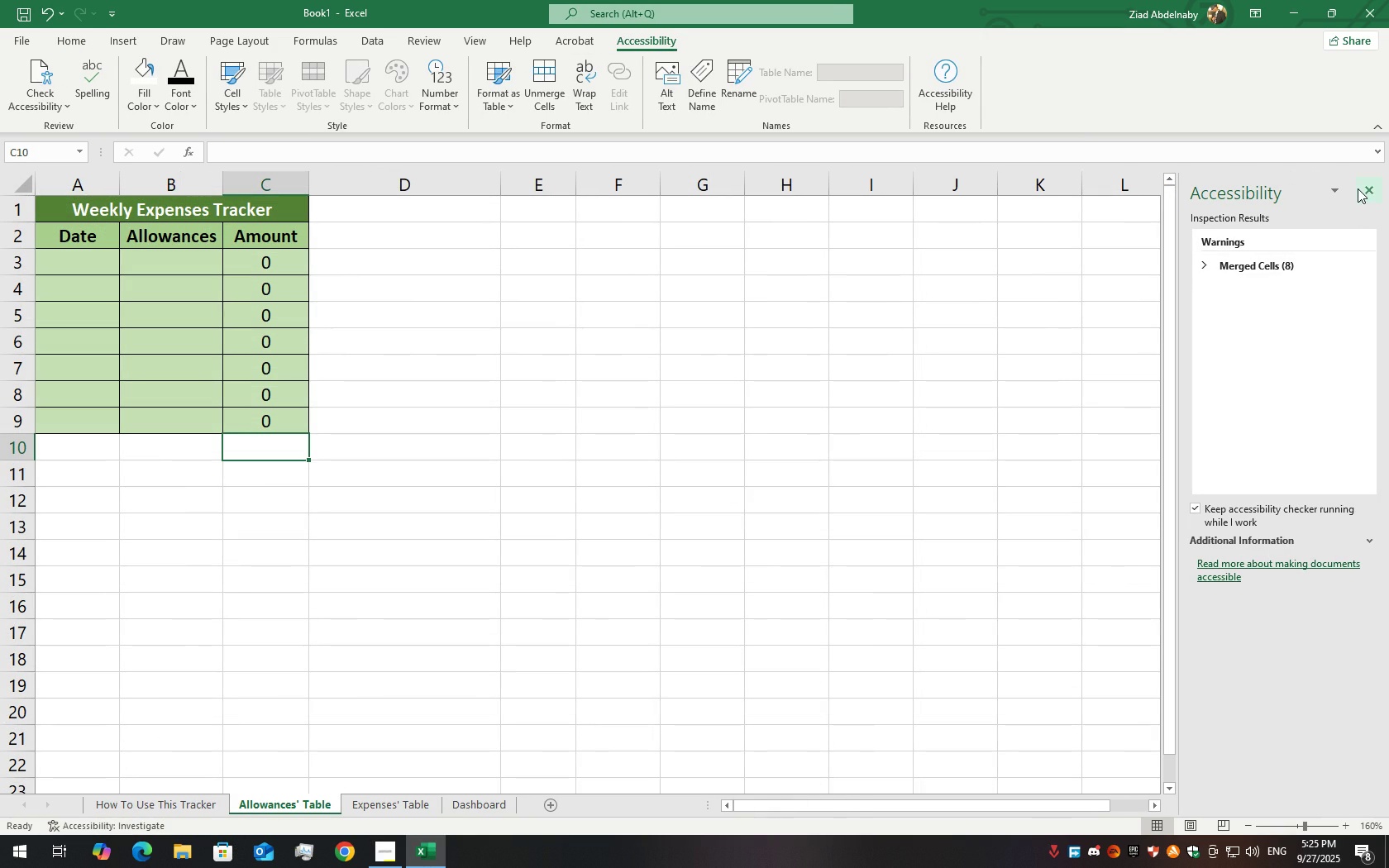 
left_click([1373, 191])
 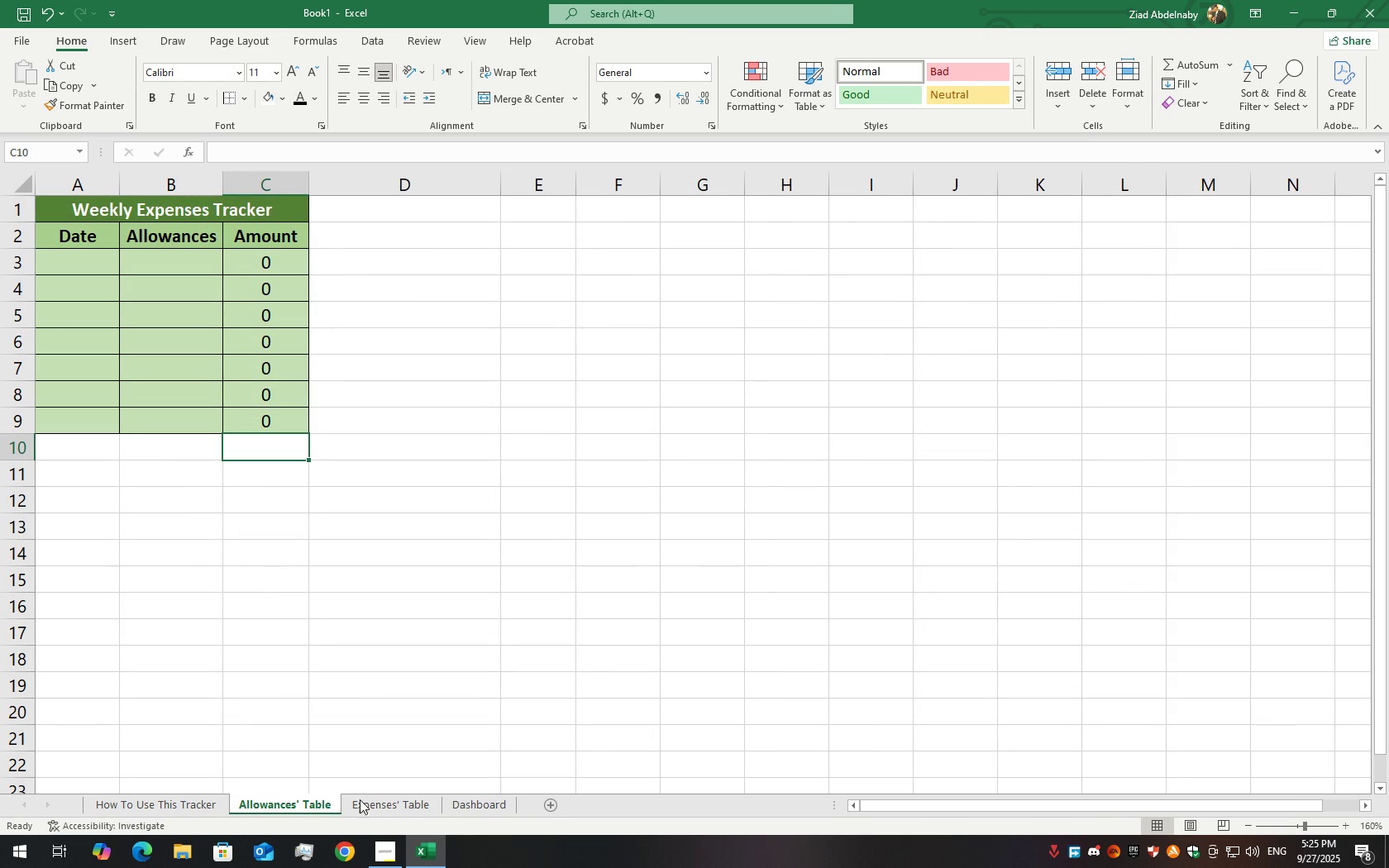 
left_click([402, 799])
 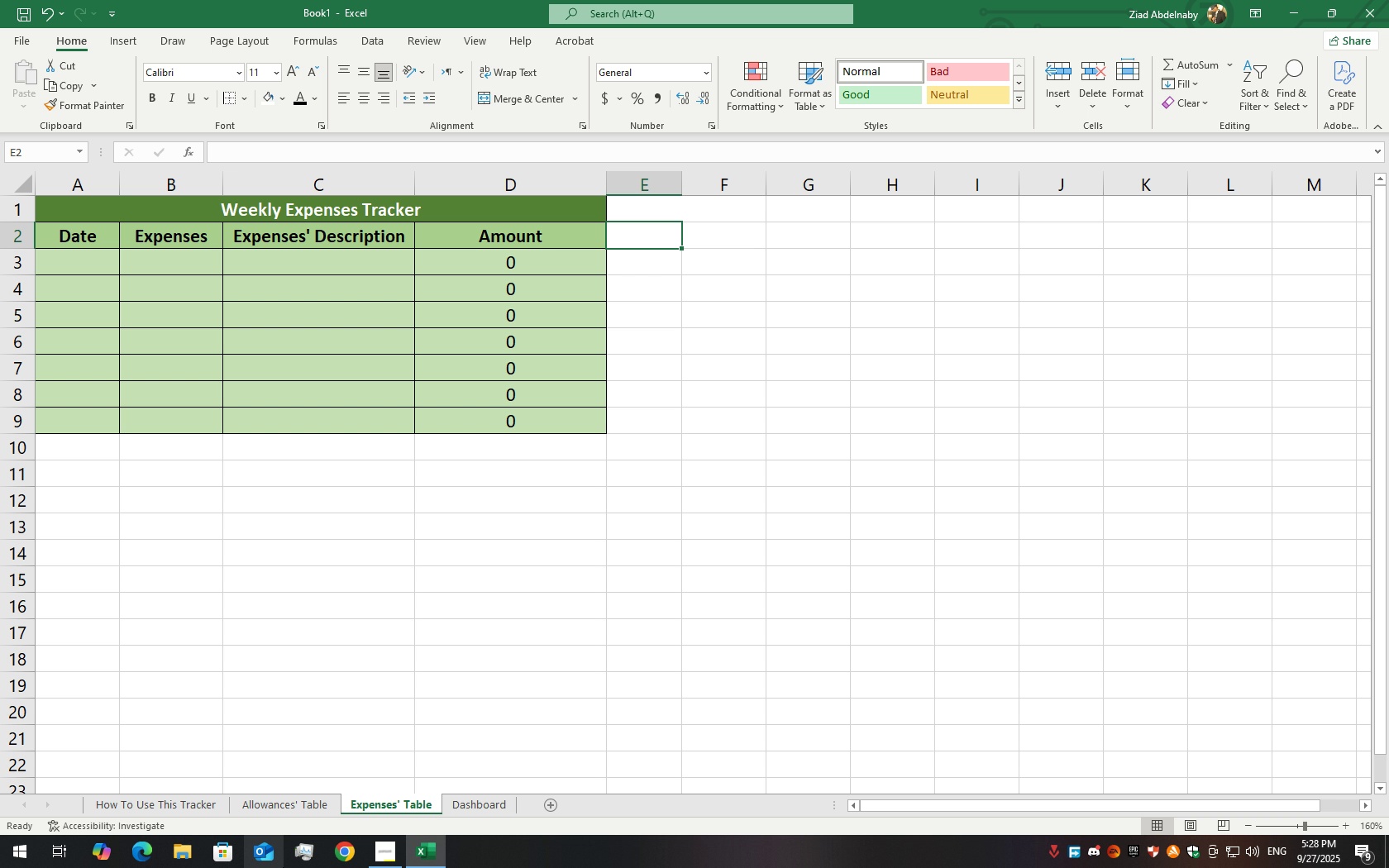 
wait(205.66)
 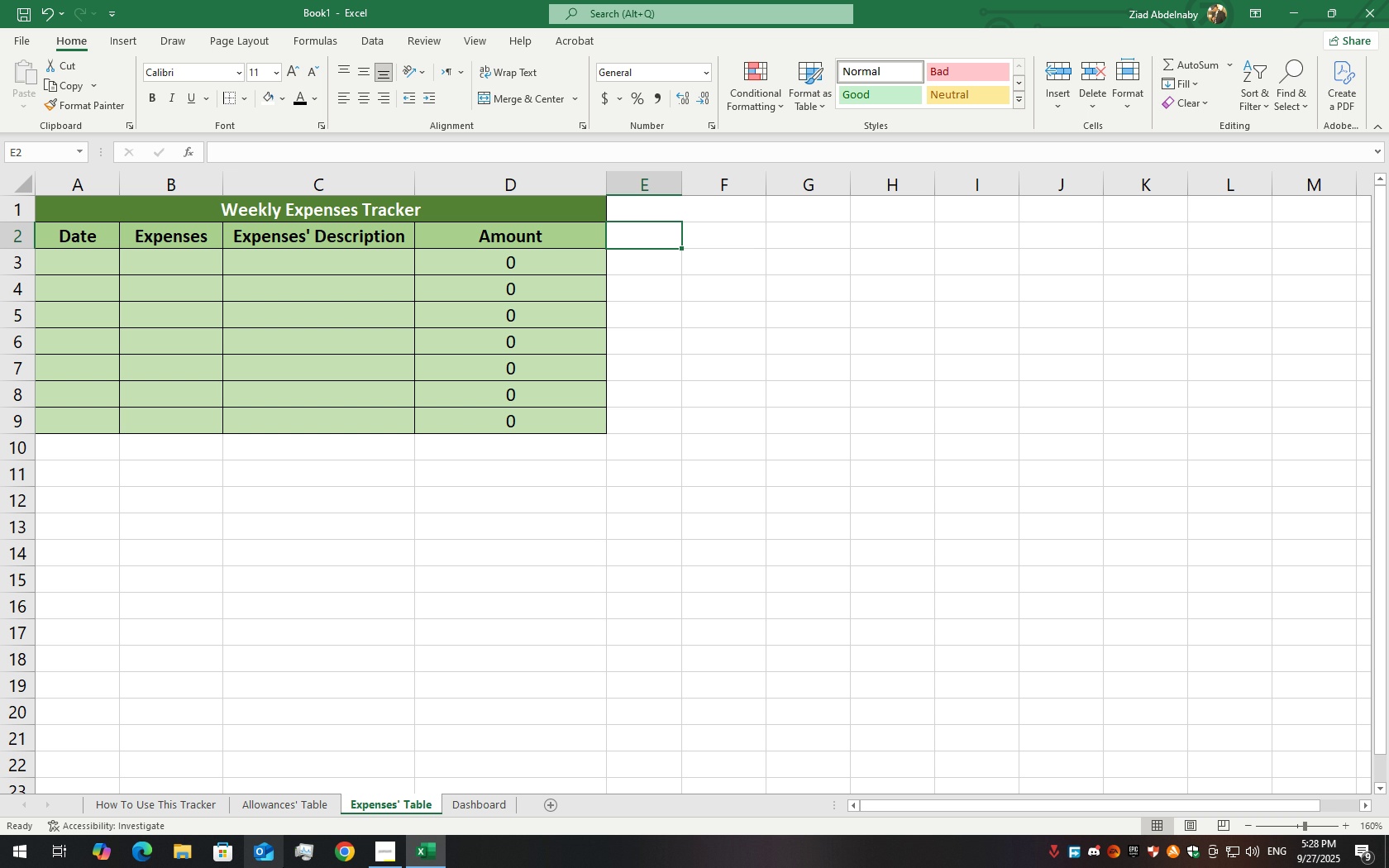 
left_click([504, 804])
 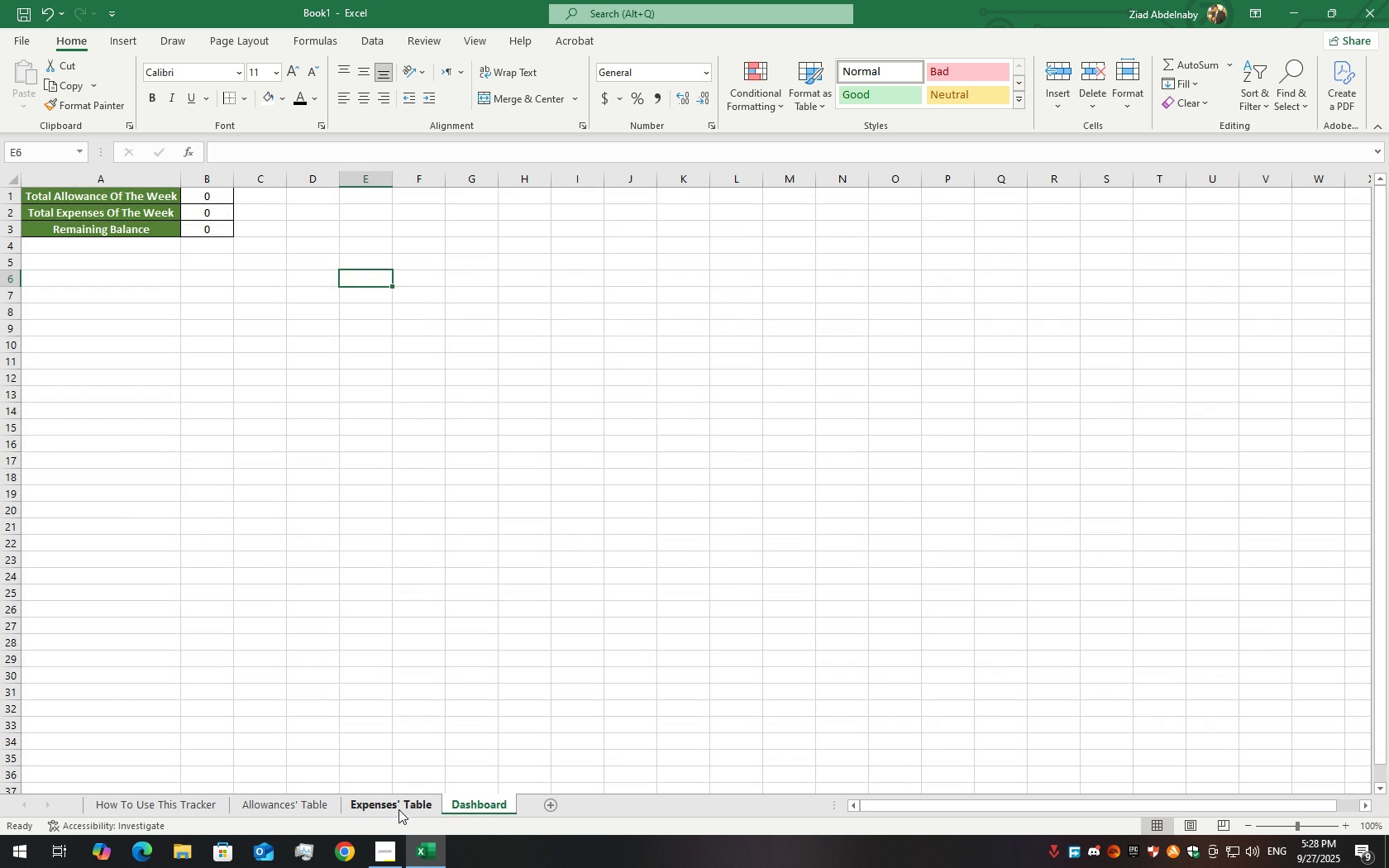 
left_click([394, 806])
 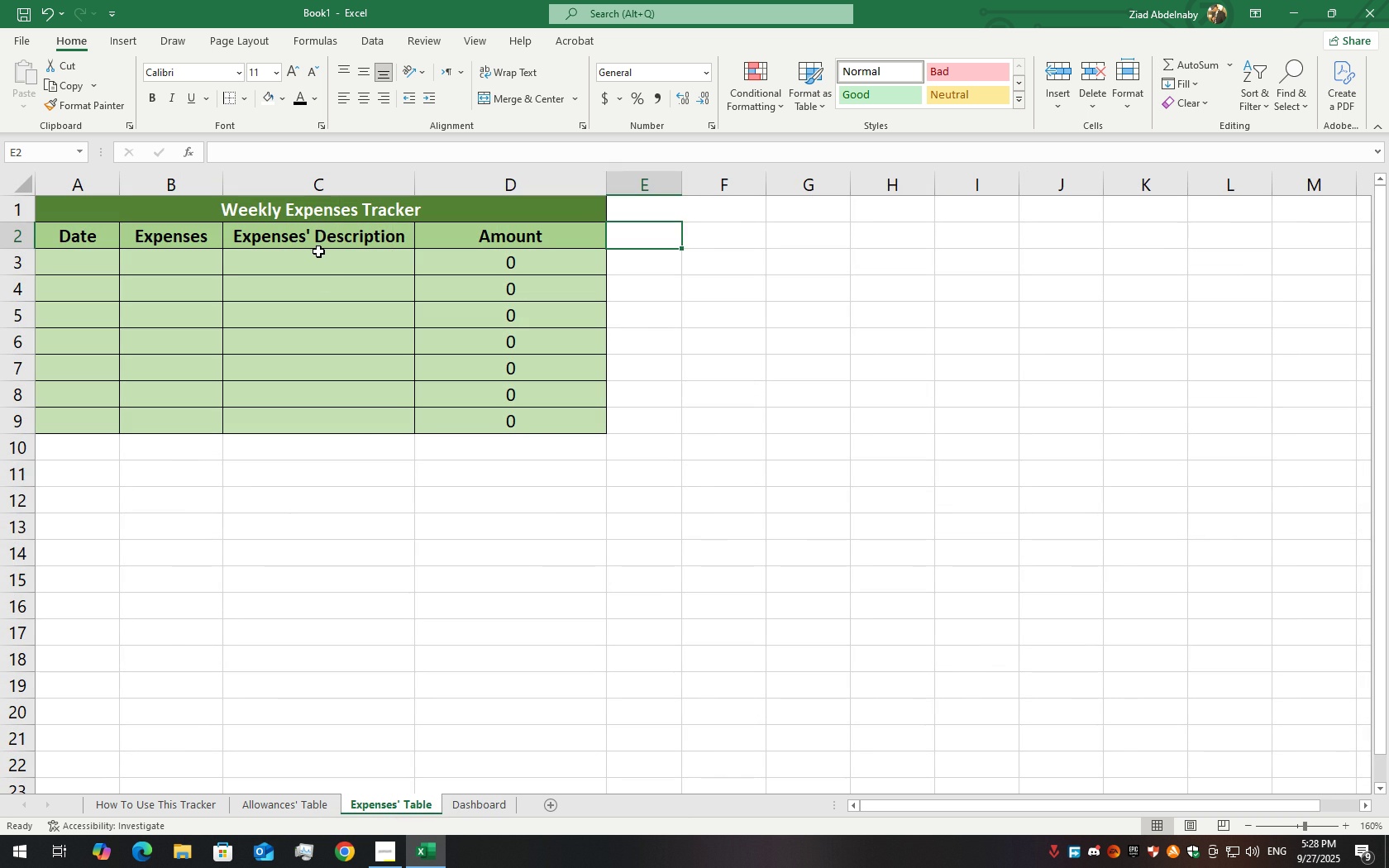 
left_click([317, 251])
 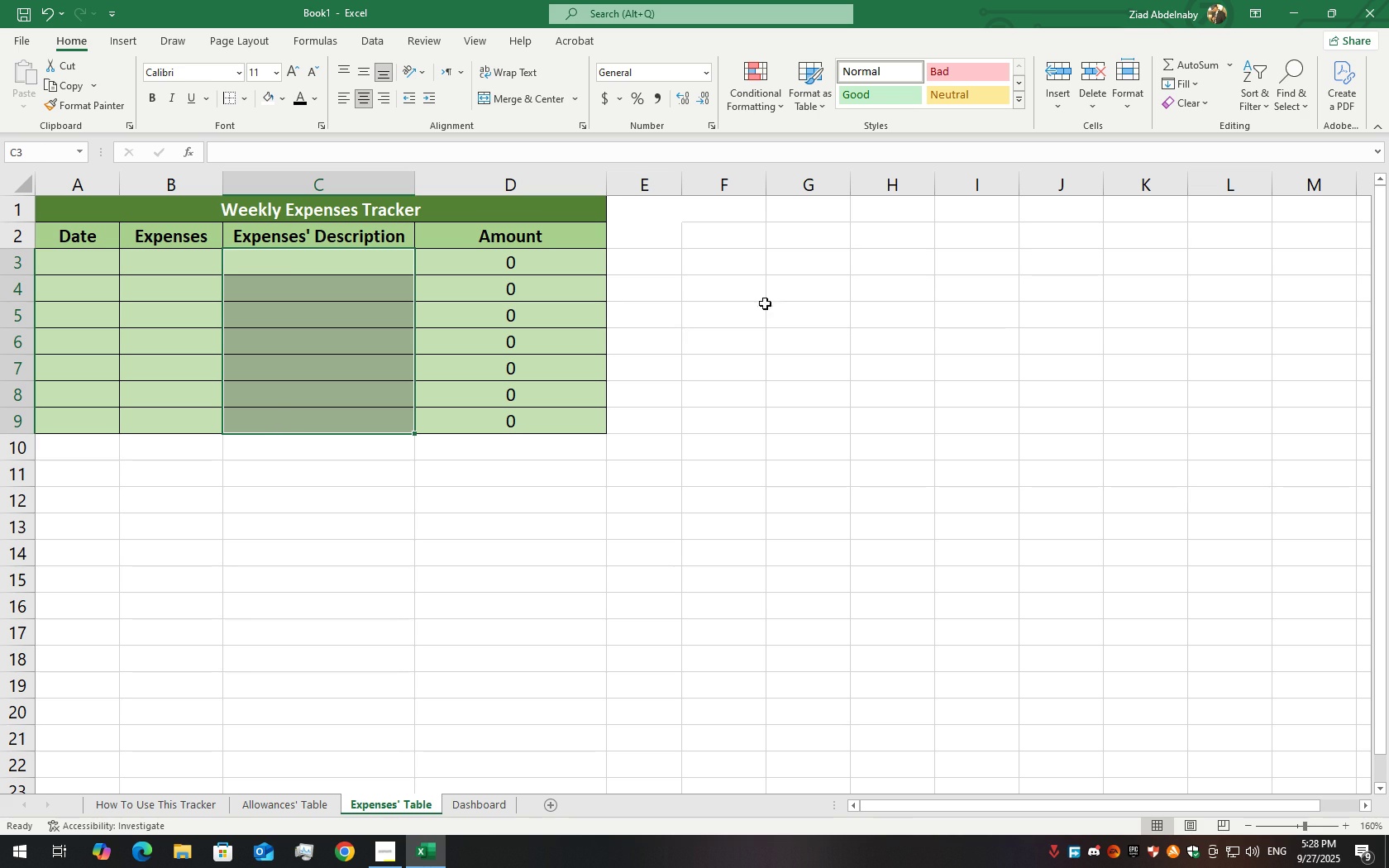 
left_click([815, 216])
 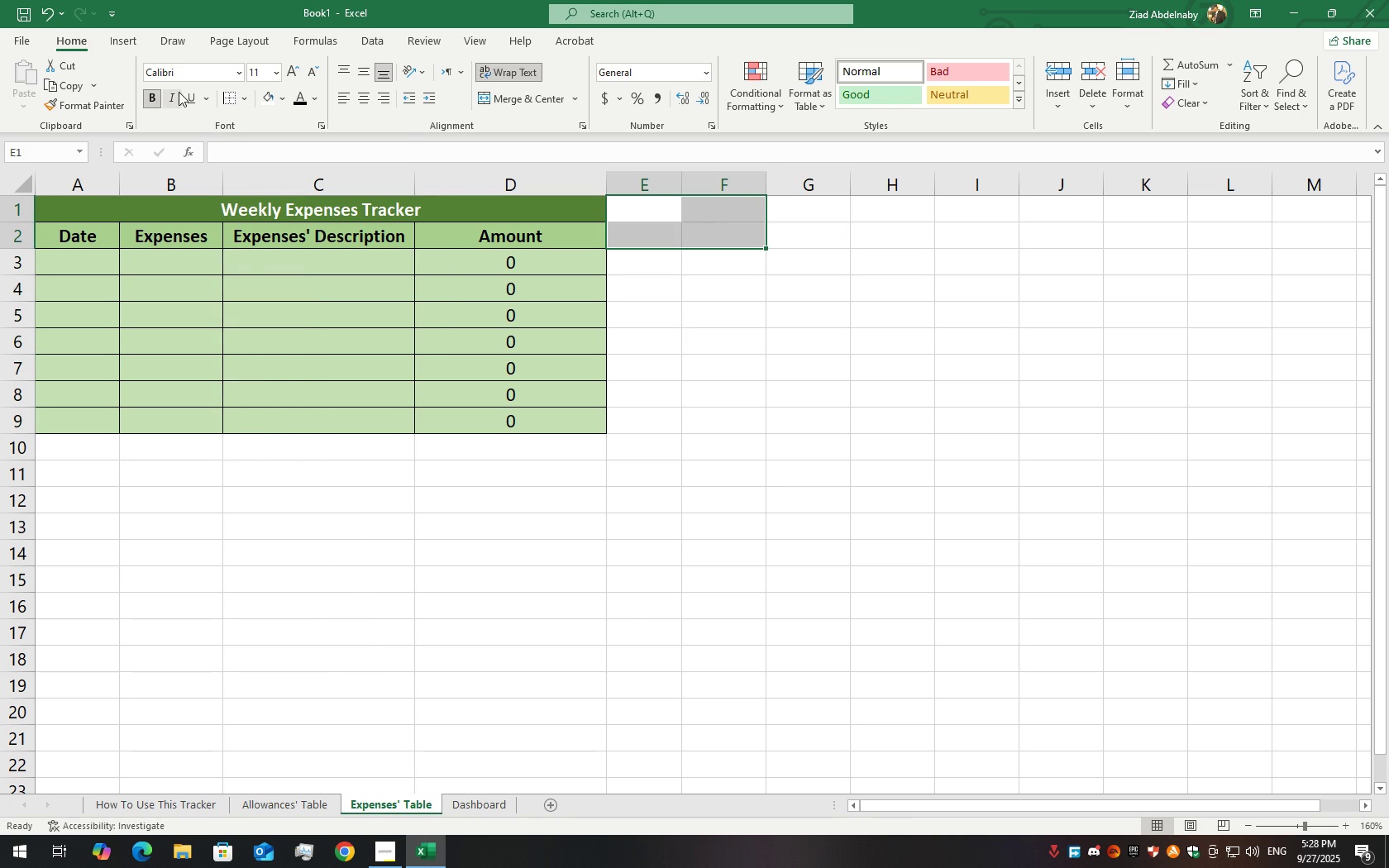 
left_click([243, 96])
 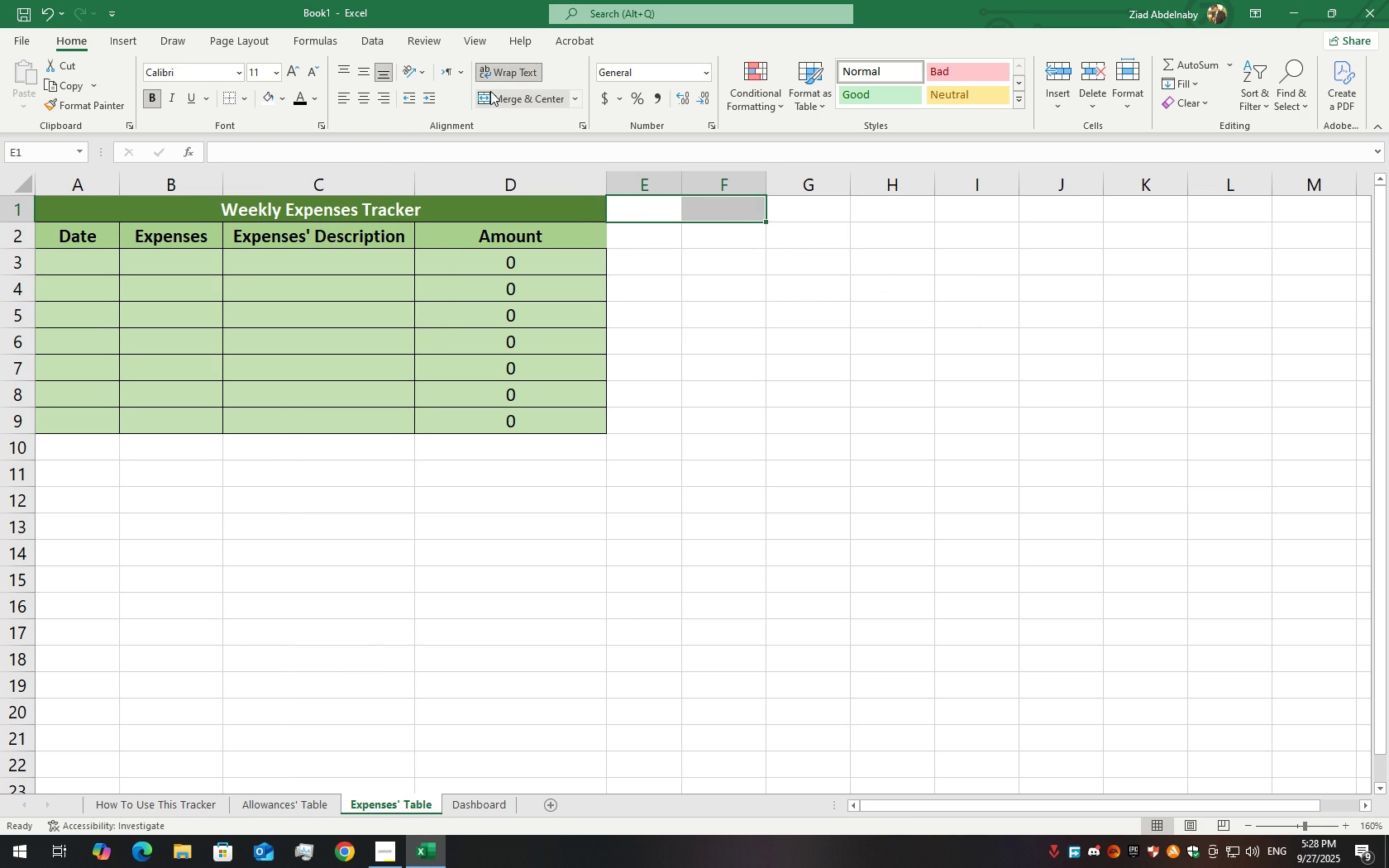 
wait(7.14)
 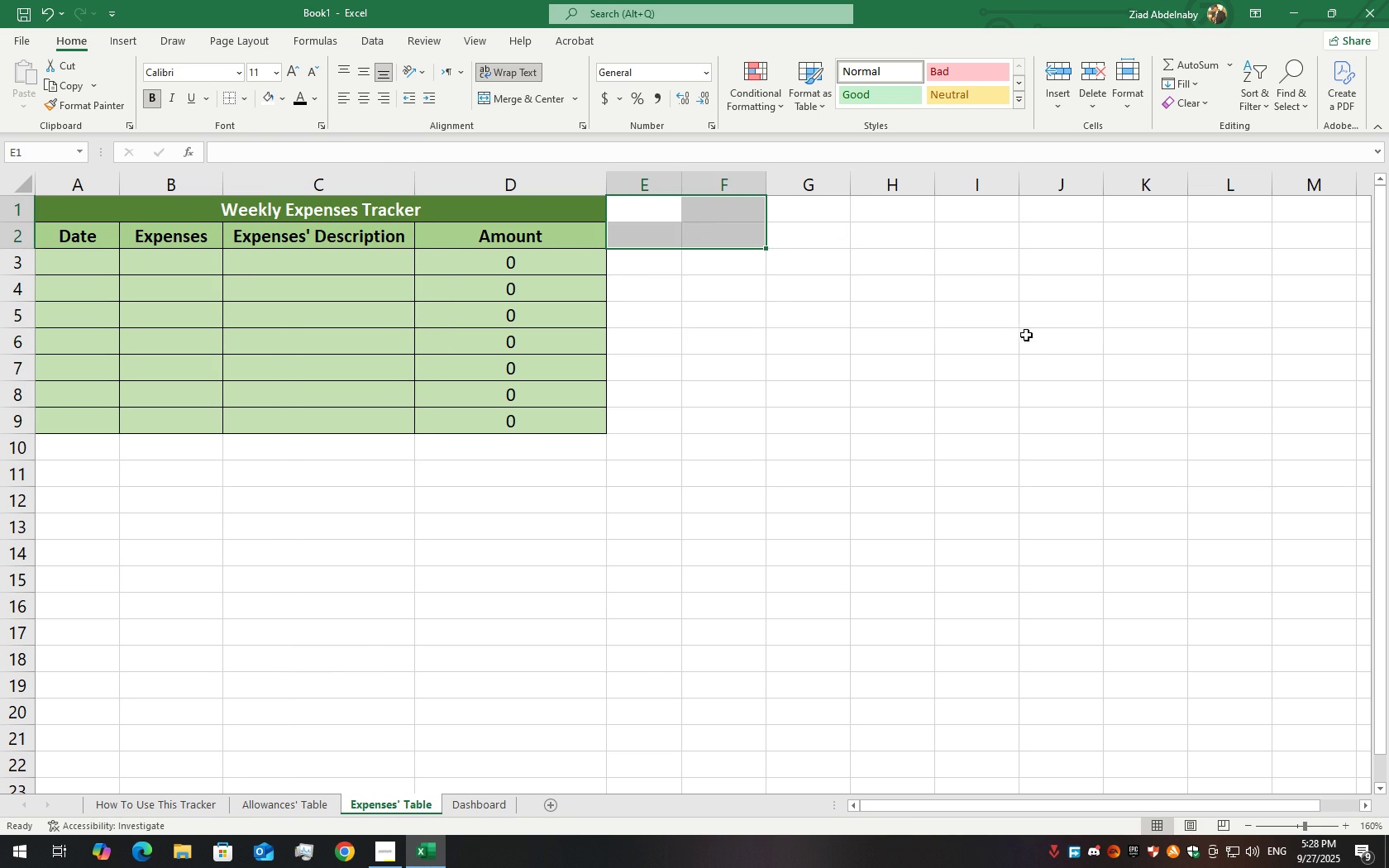 
left_click([780, 312])
 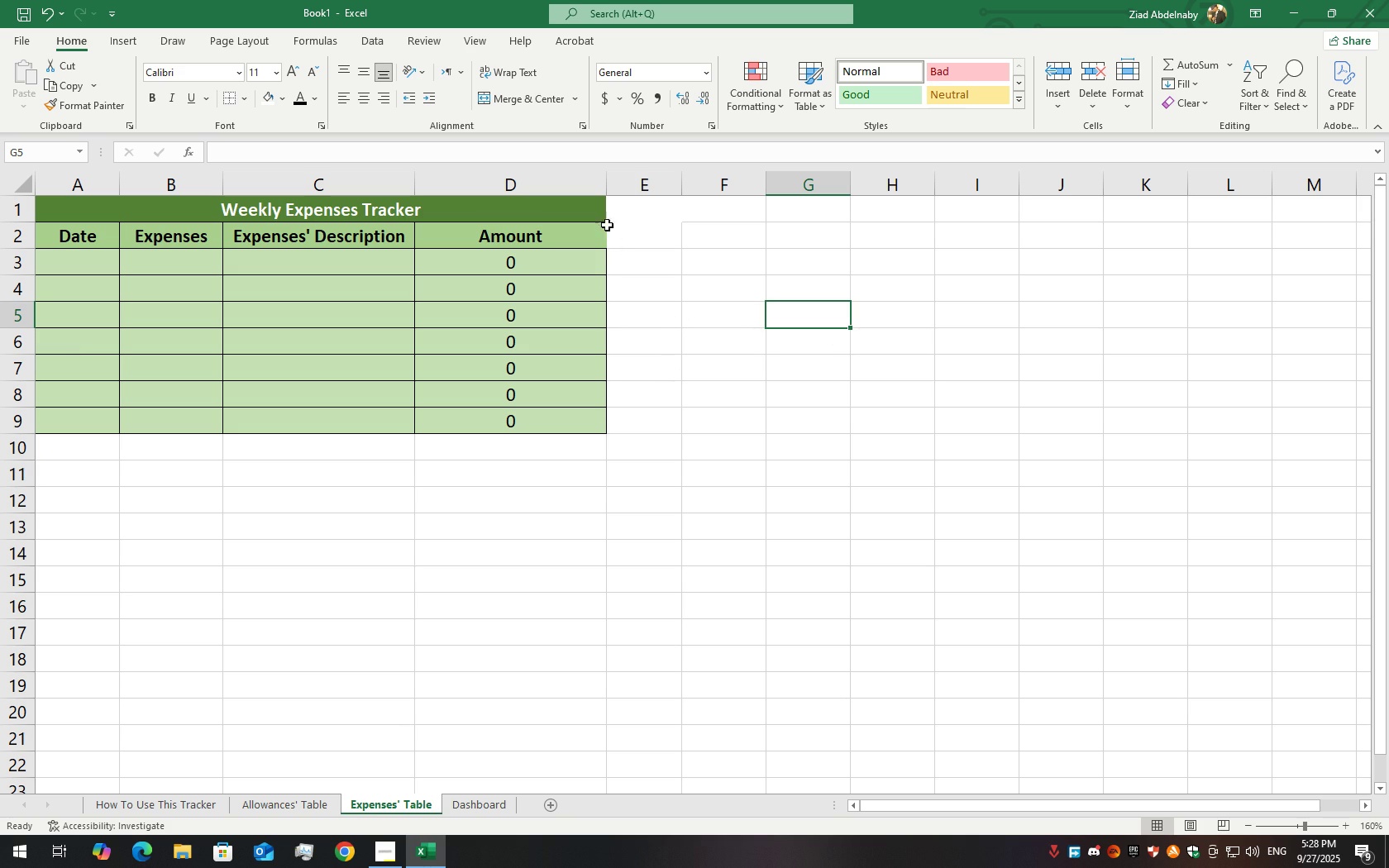 
left_click([623, 225])
 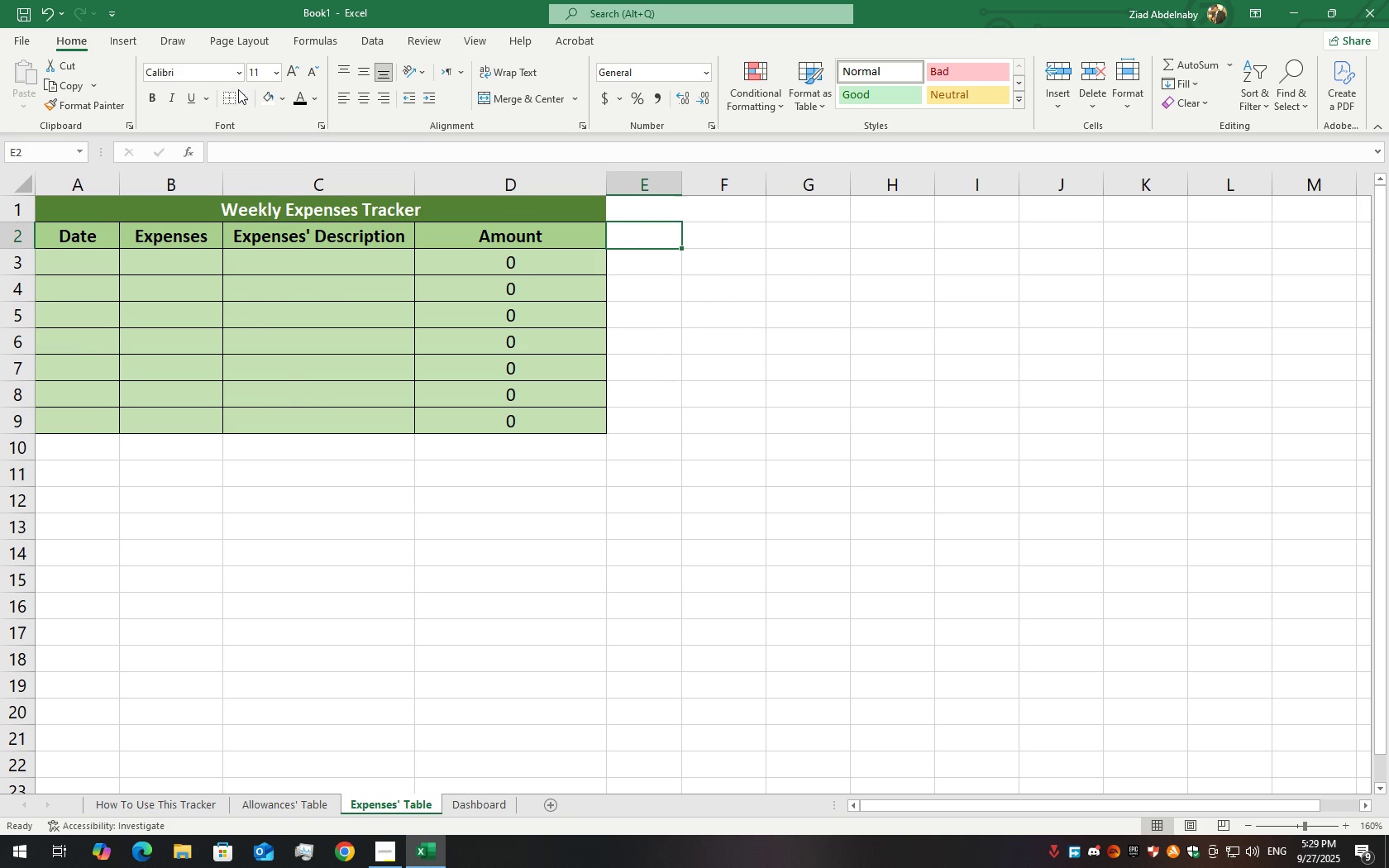 
left_click([240, 93])
 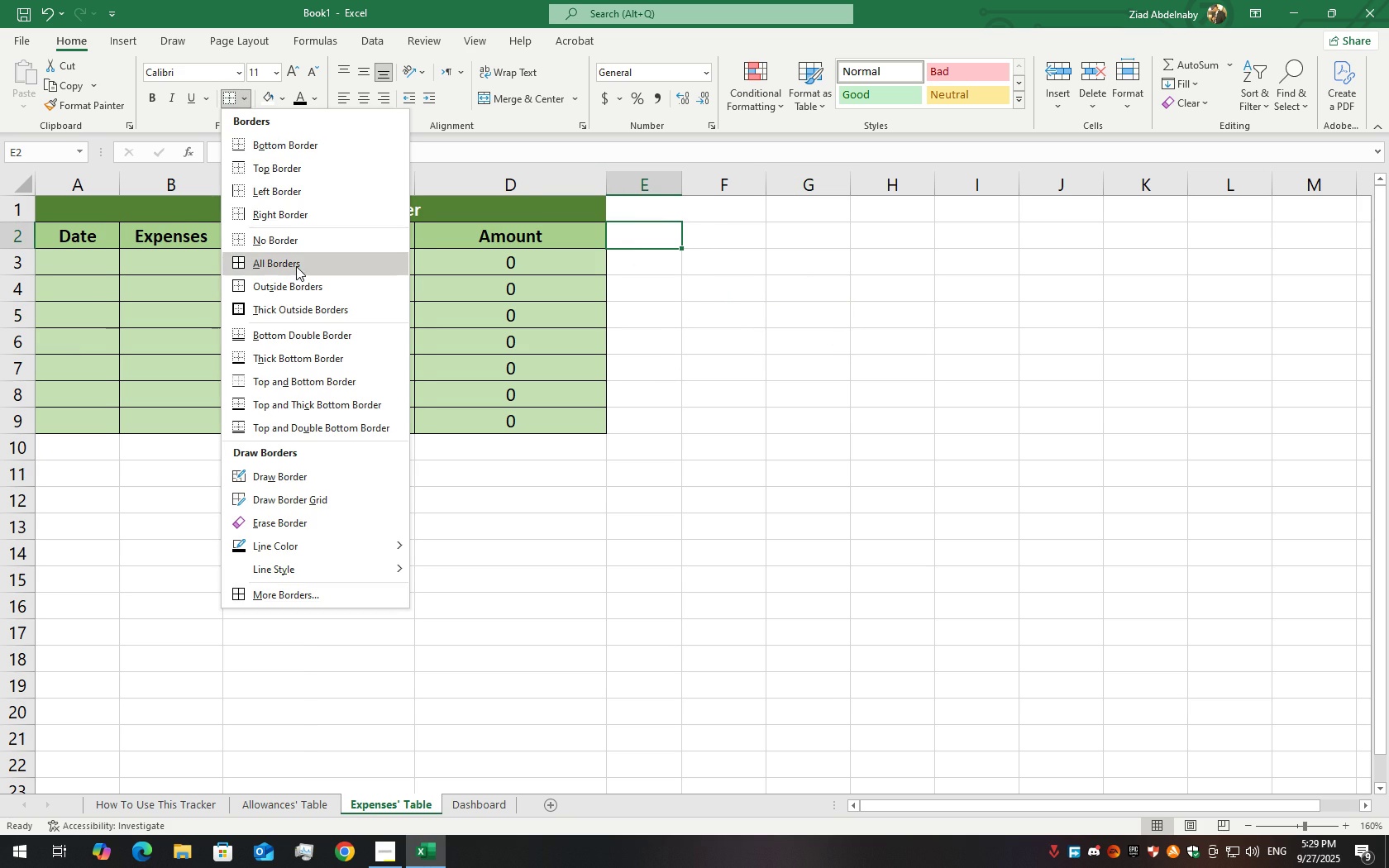 
left_click([296, 266])
 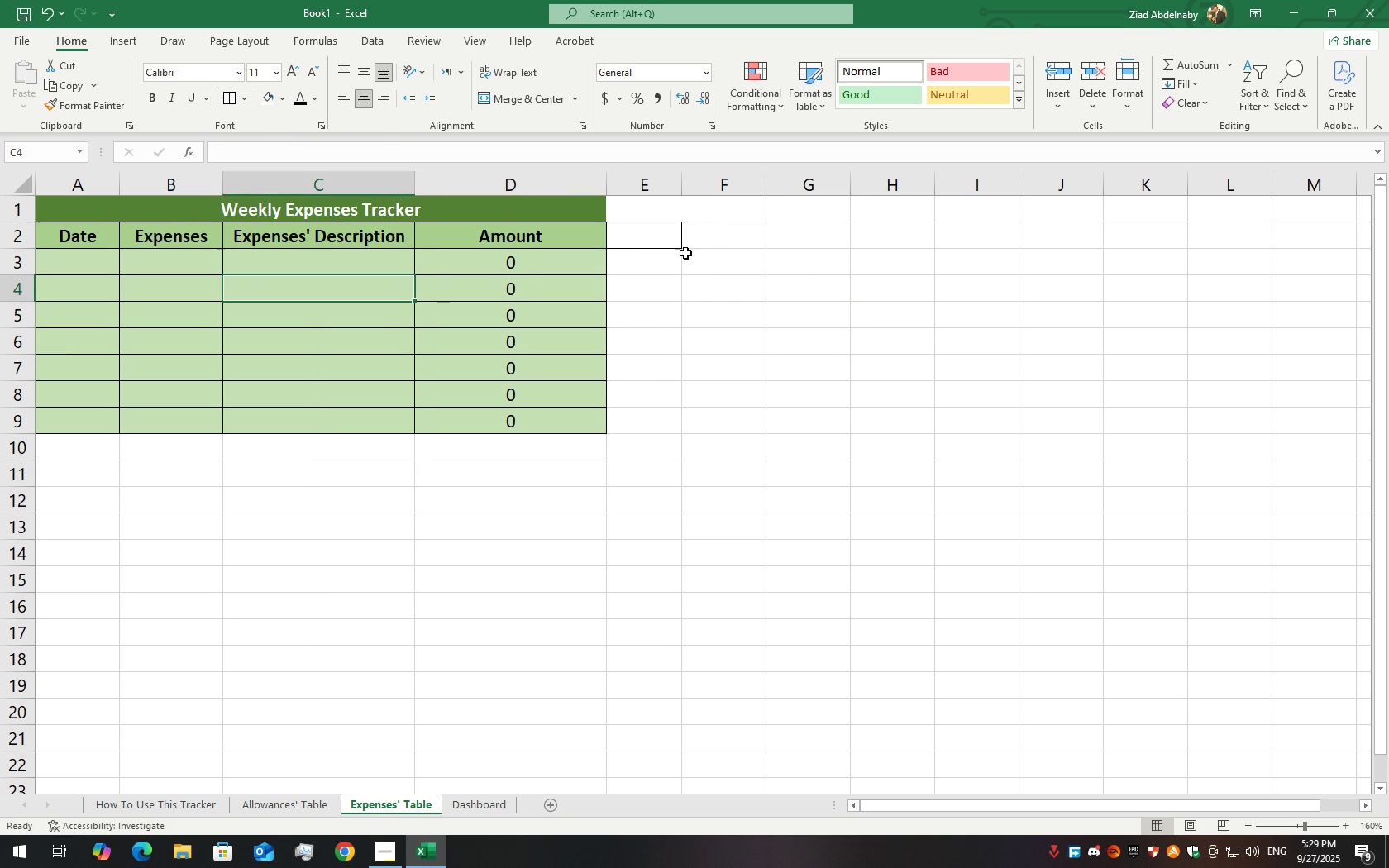 
left_click([639, 242])
 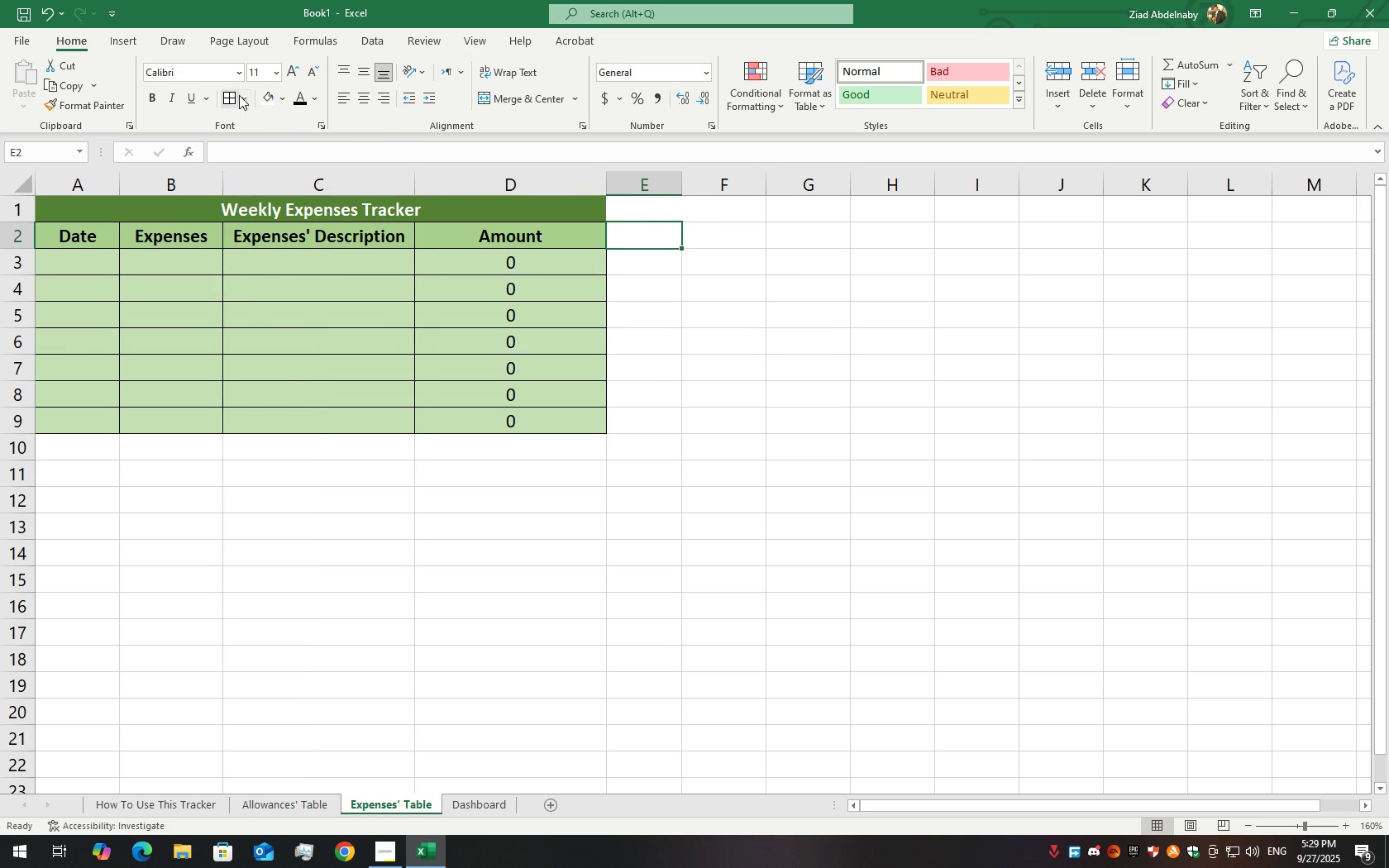 
left_click([246, 95])
 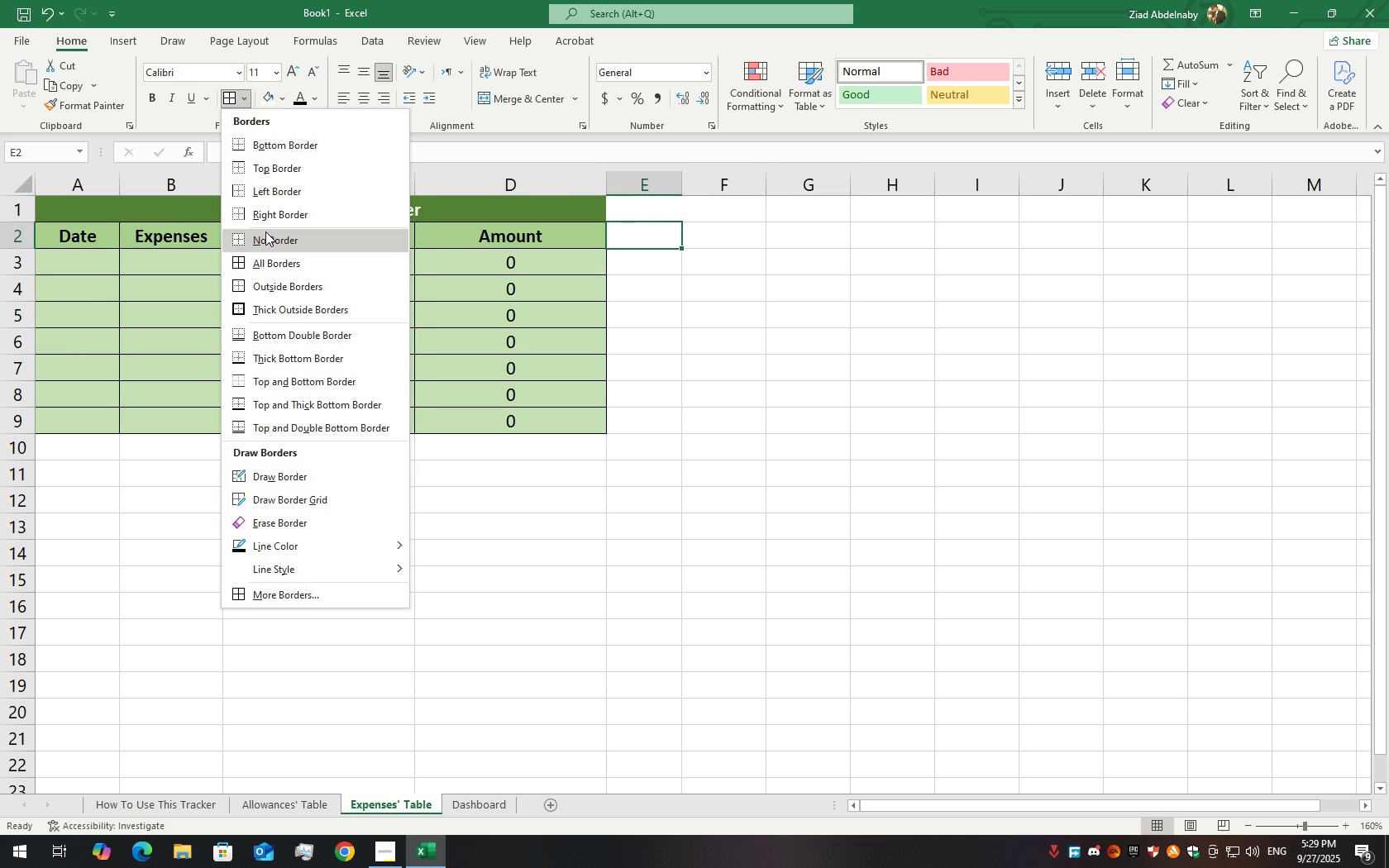 
left_click([265, 231])
 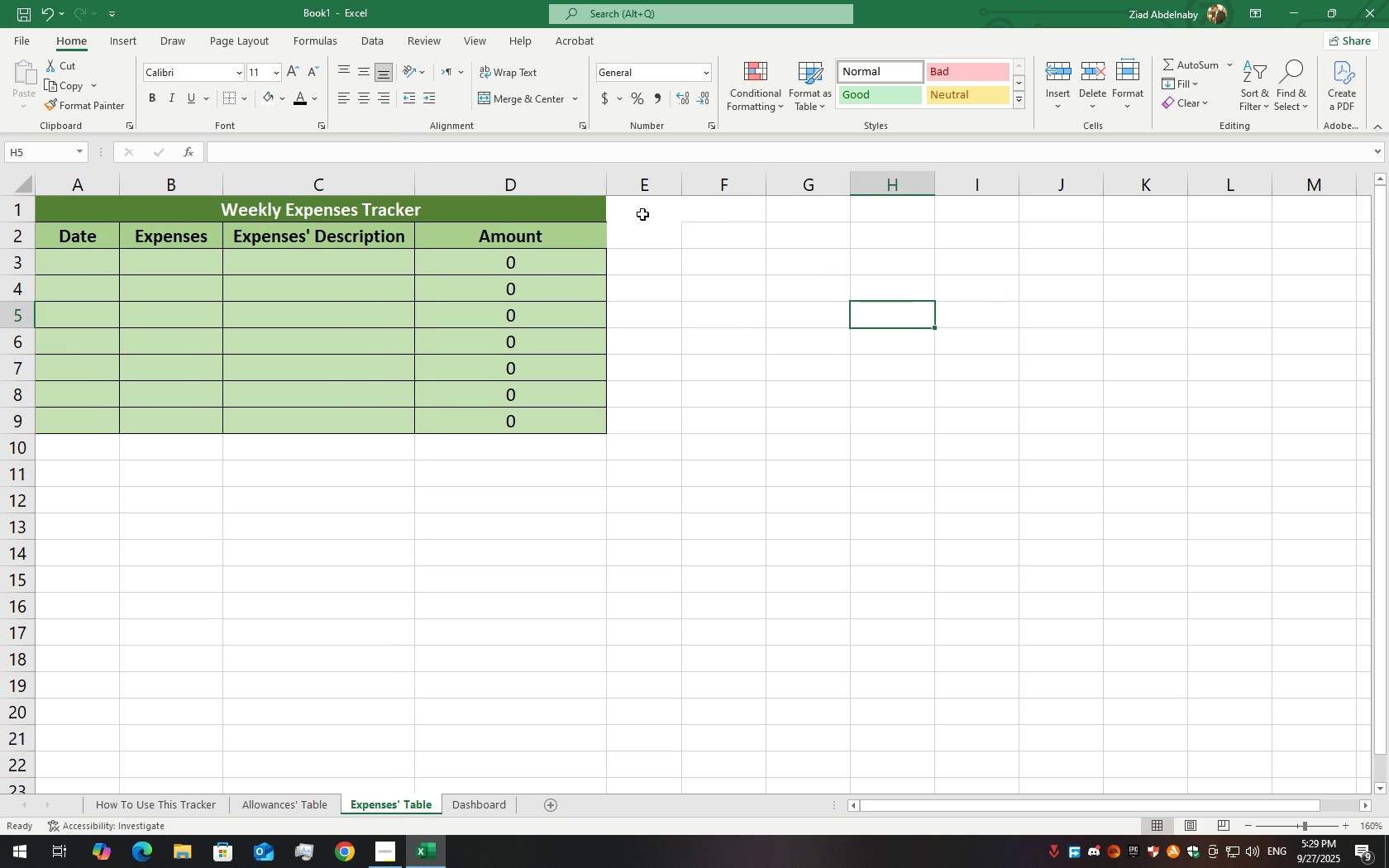 
left_click([629, 224])
 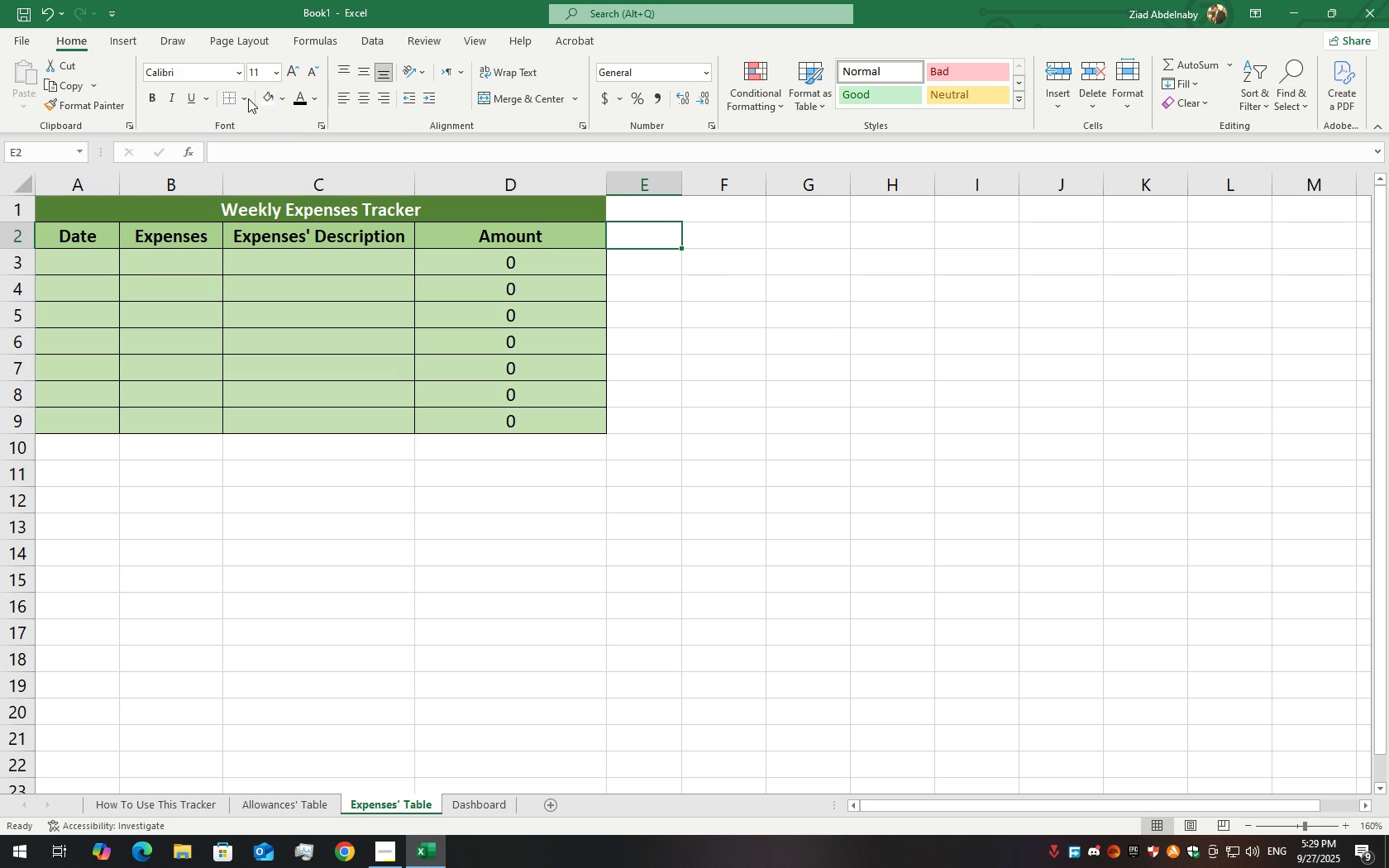 
left_click([238, 98])
 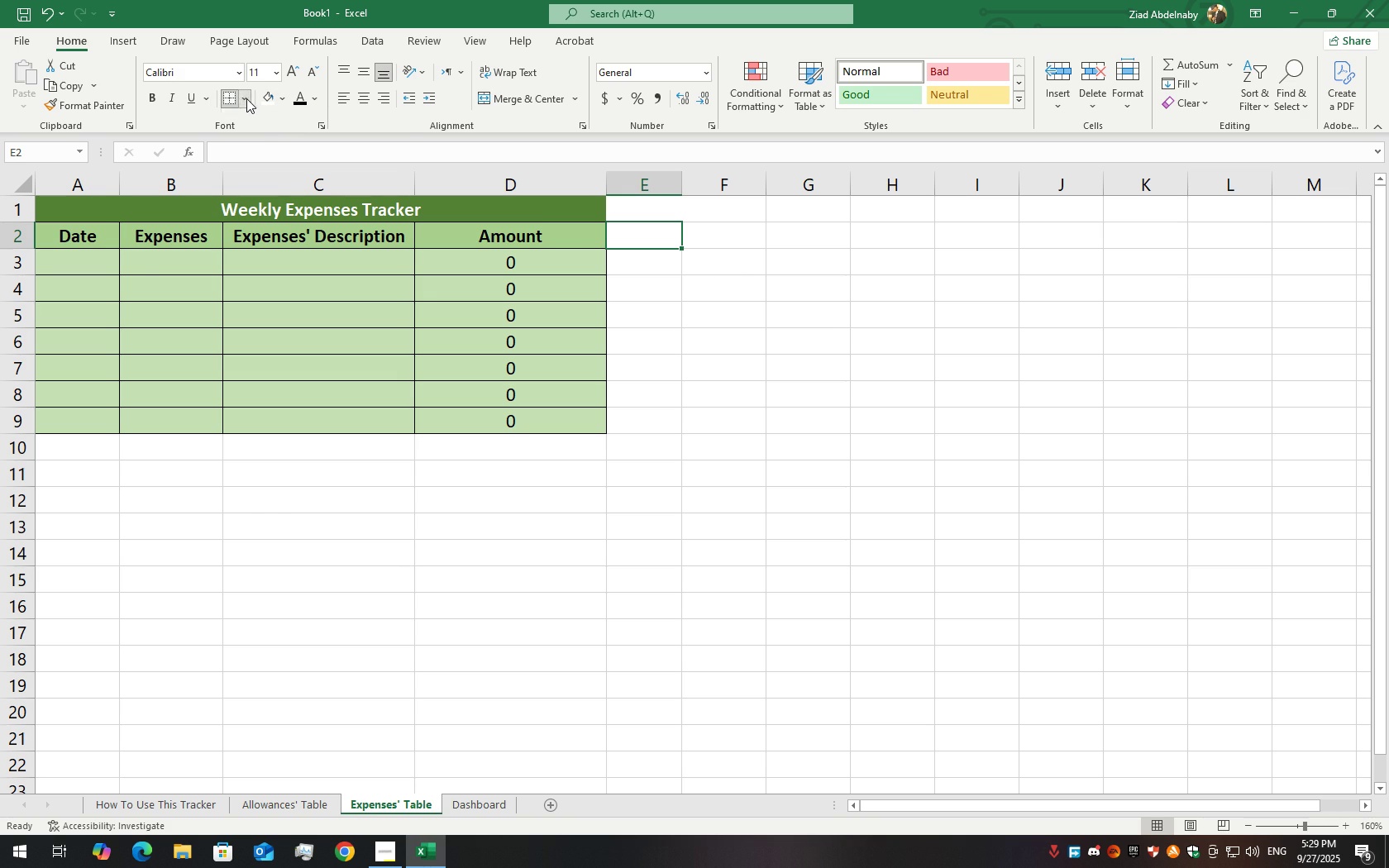 
left_click([246, 98])
 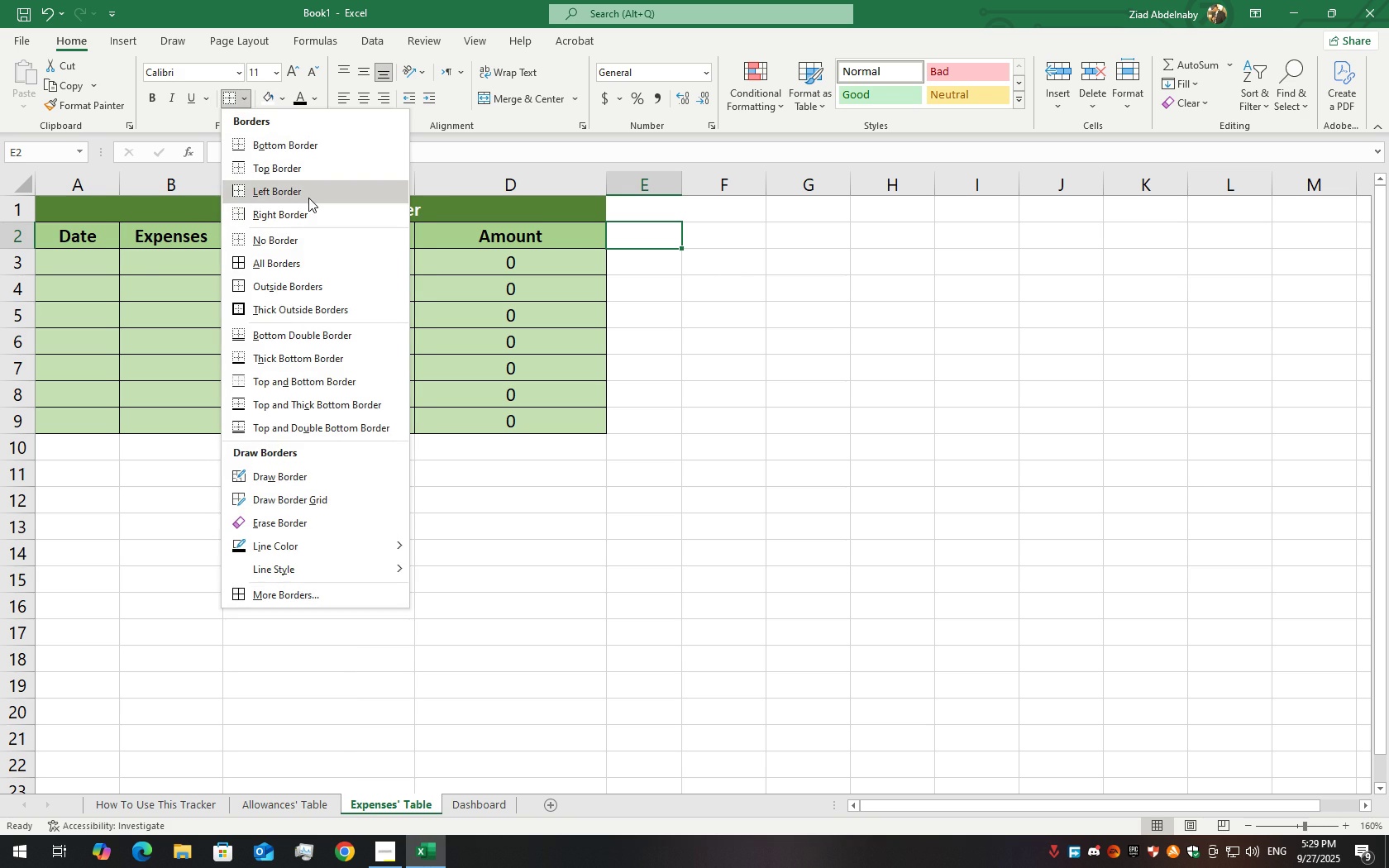 
left_click([308, 198])
 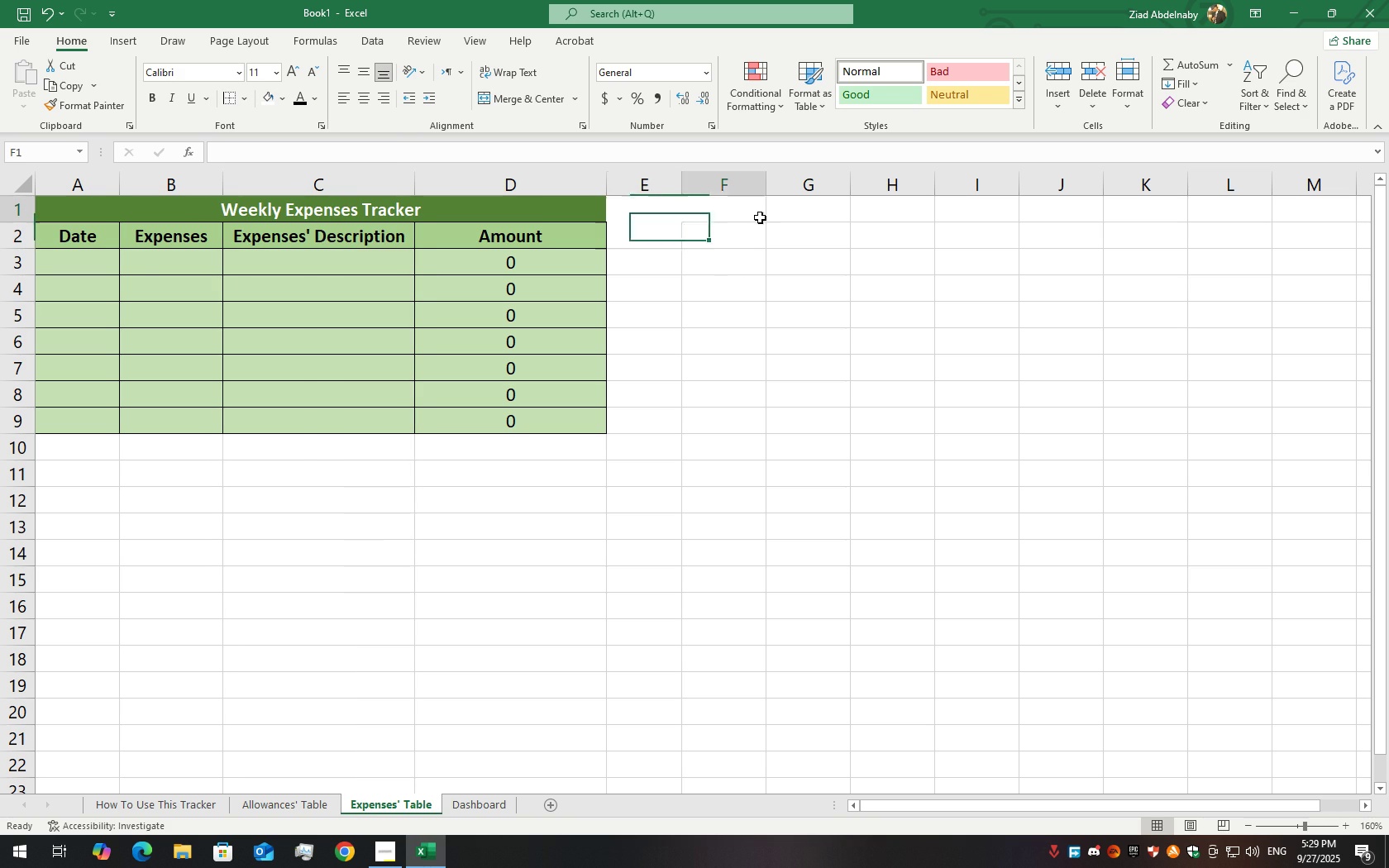 
left_click([760, 217])
 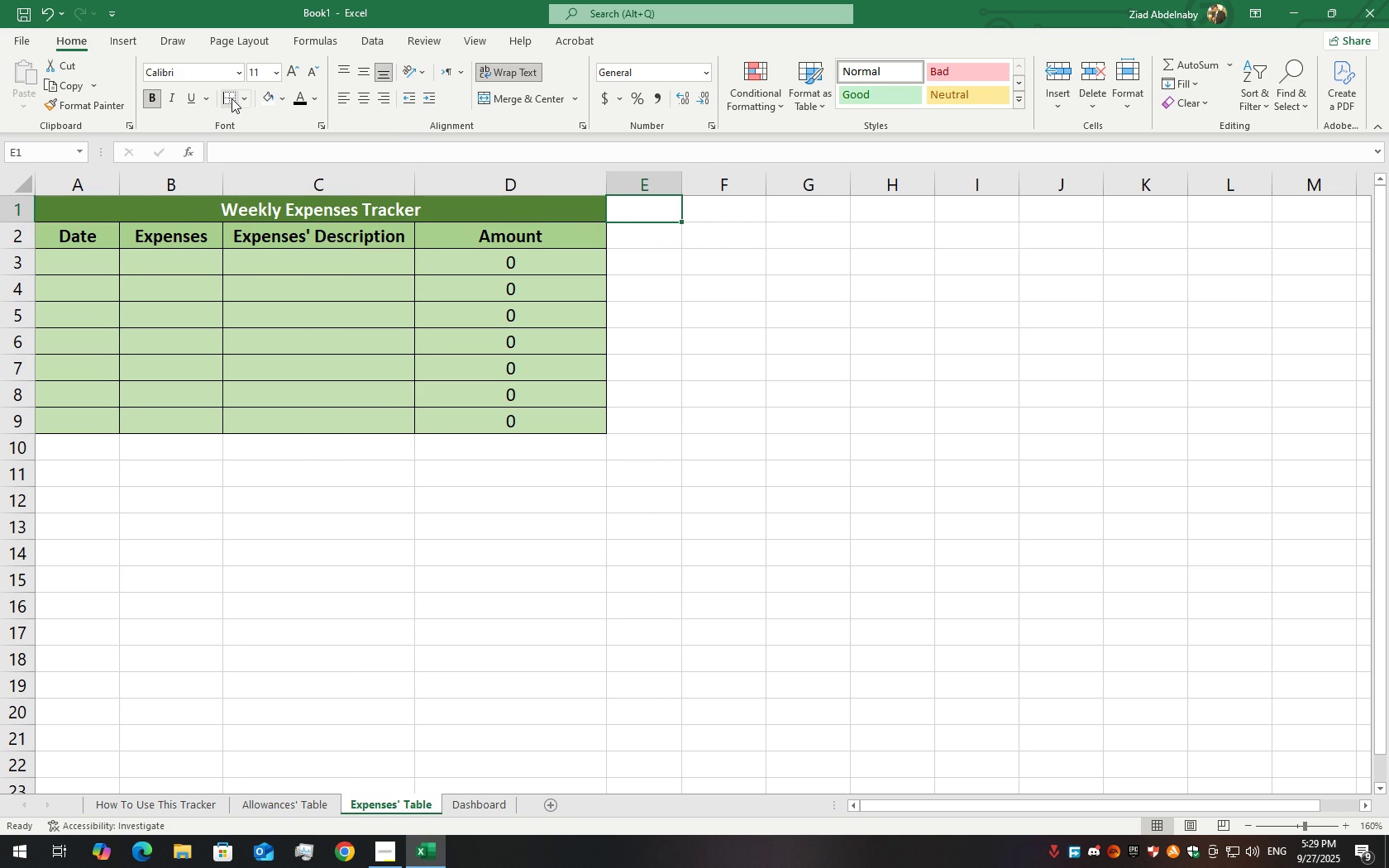 
left_click([228, 100])
 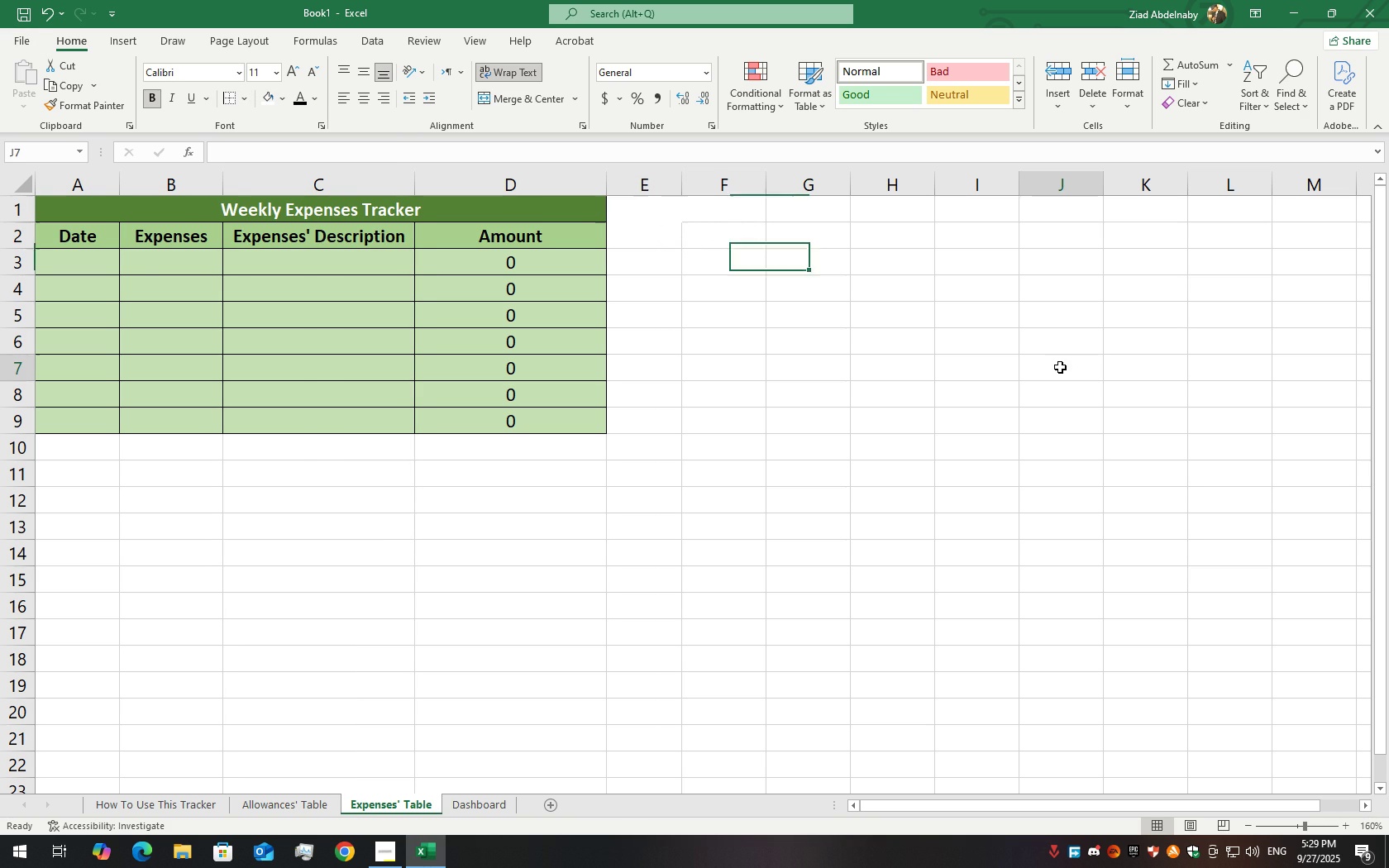 
left_click([1060, 367])
 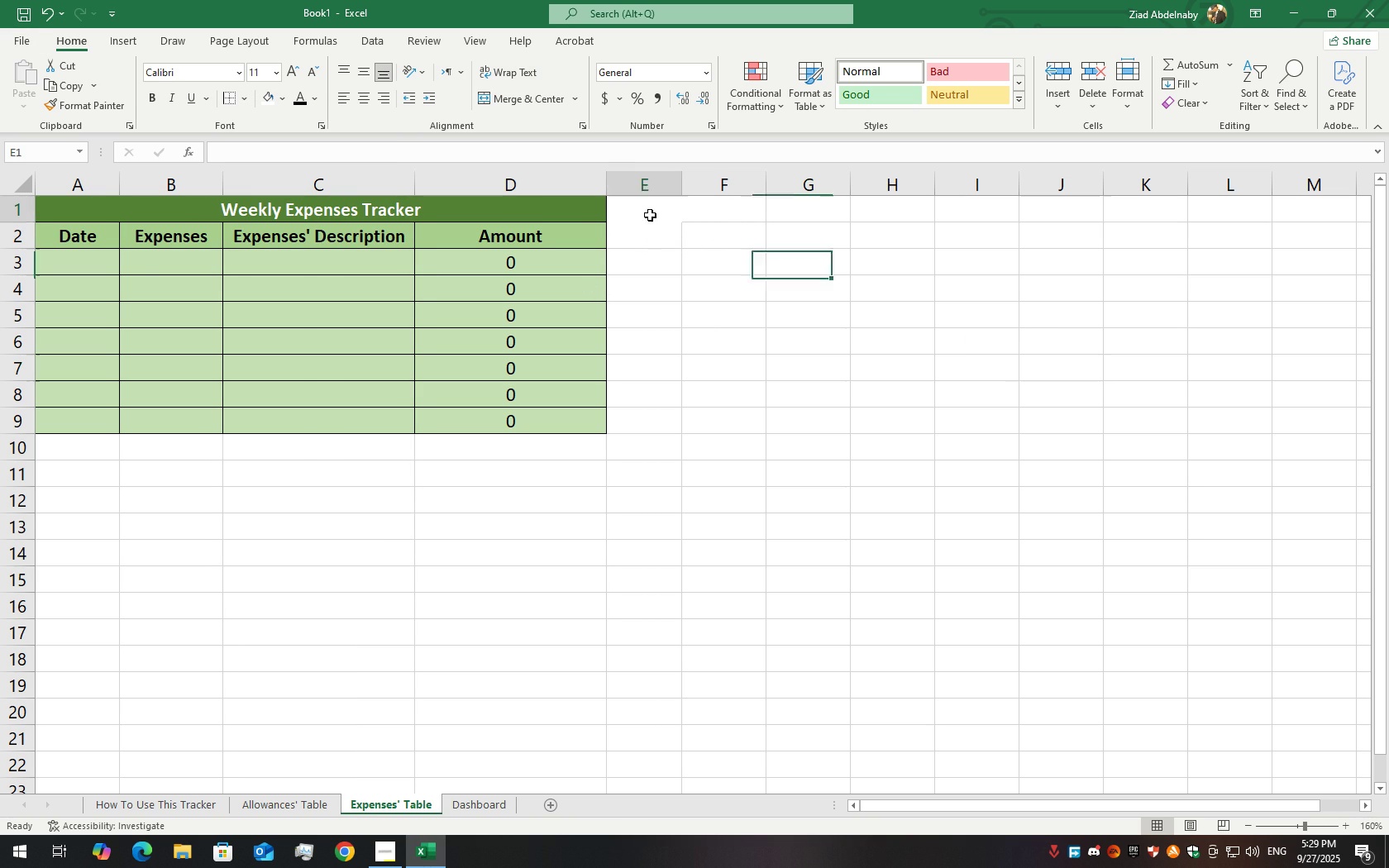 
left_click([650, 215])
 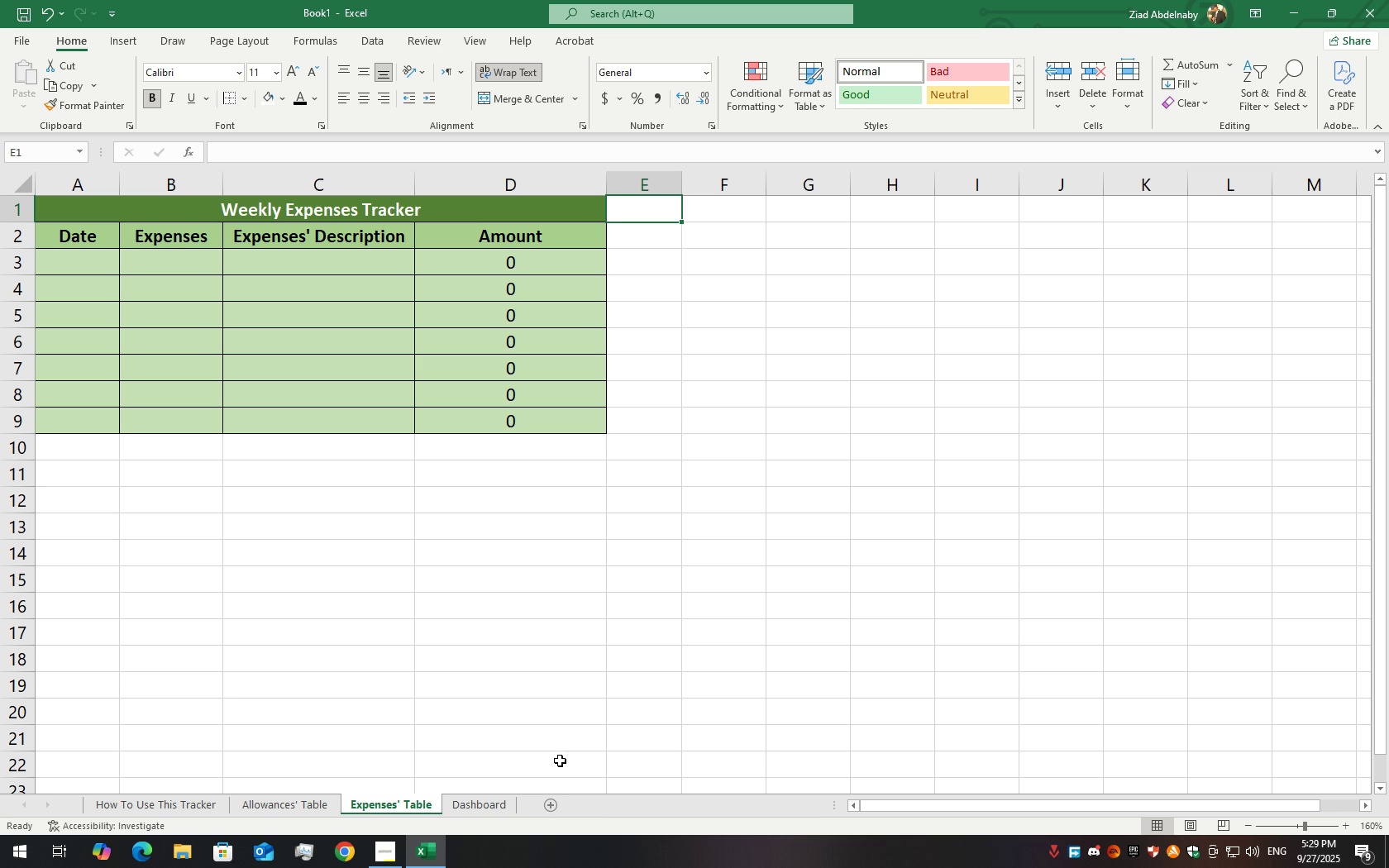 
wait(17.6)
 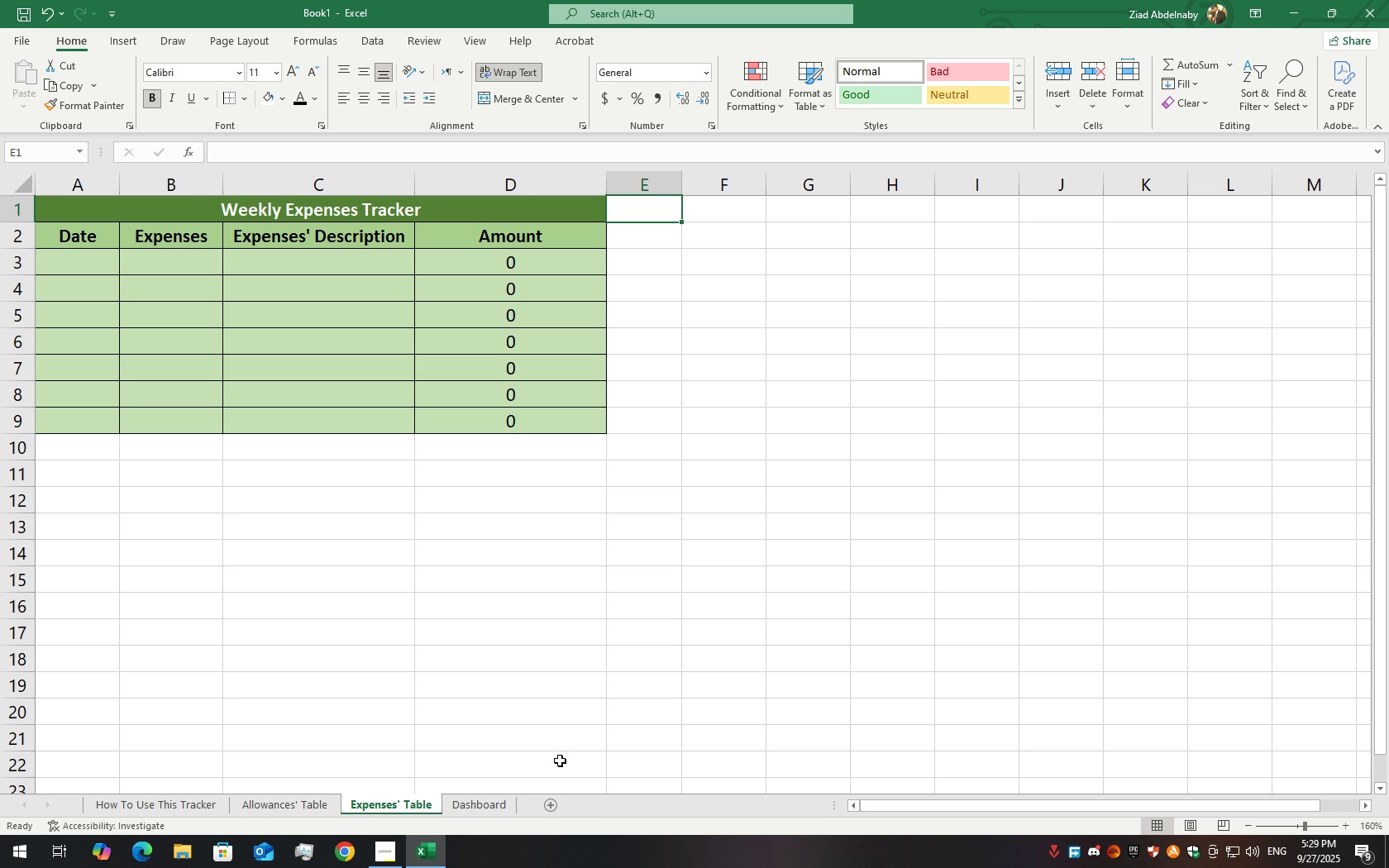 
left_click([645, 365])
 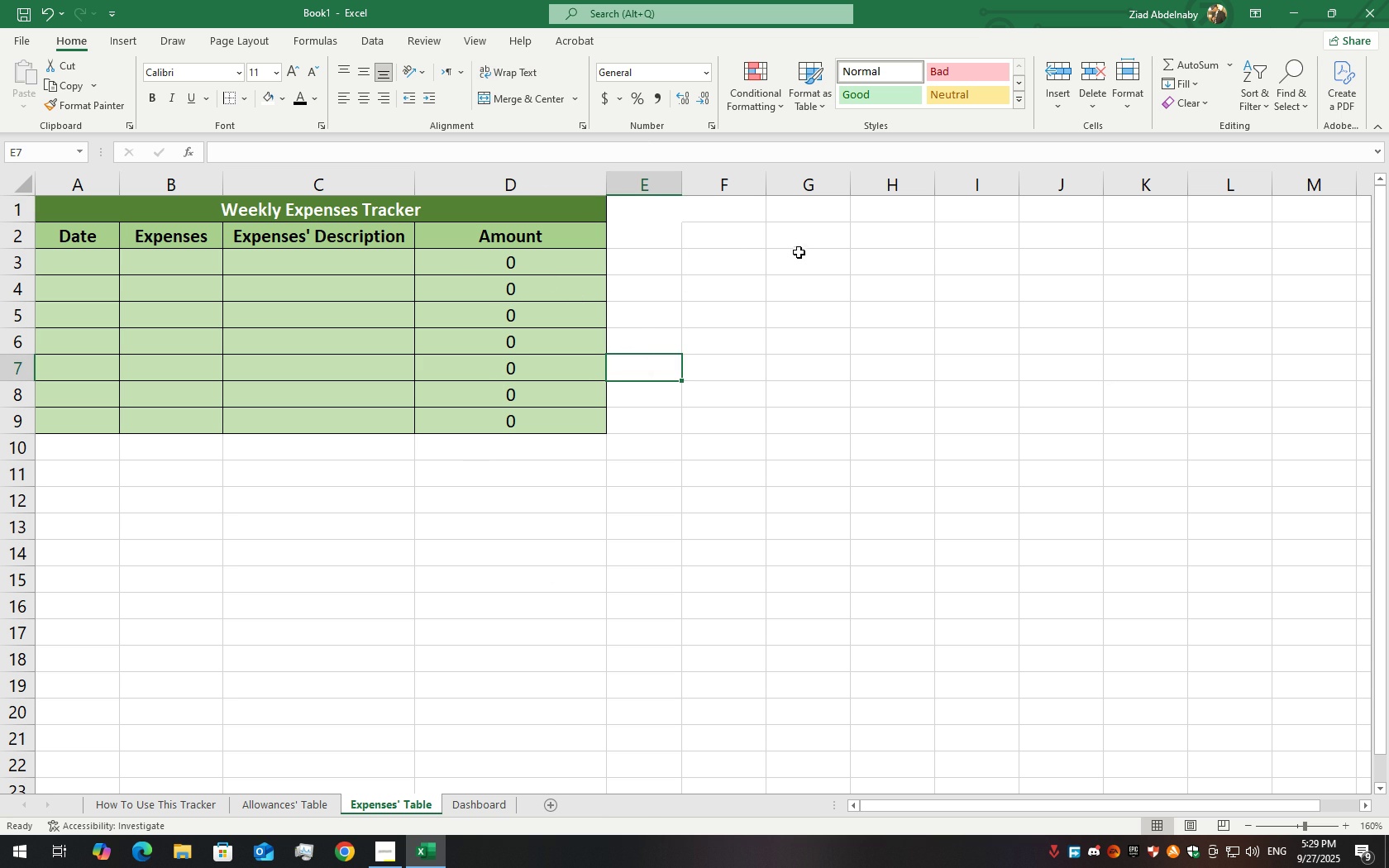 
left_click([717, 245])
 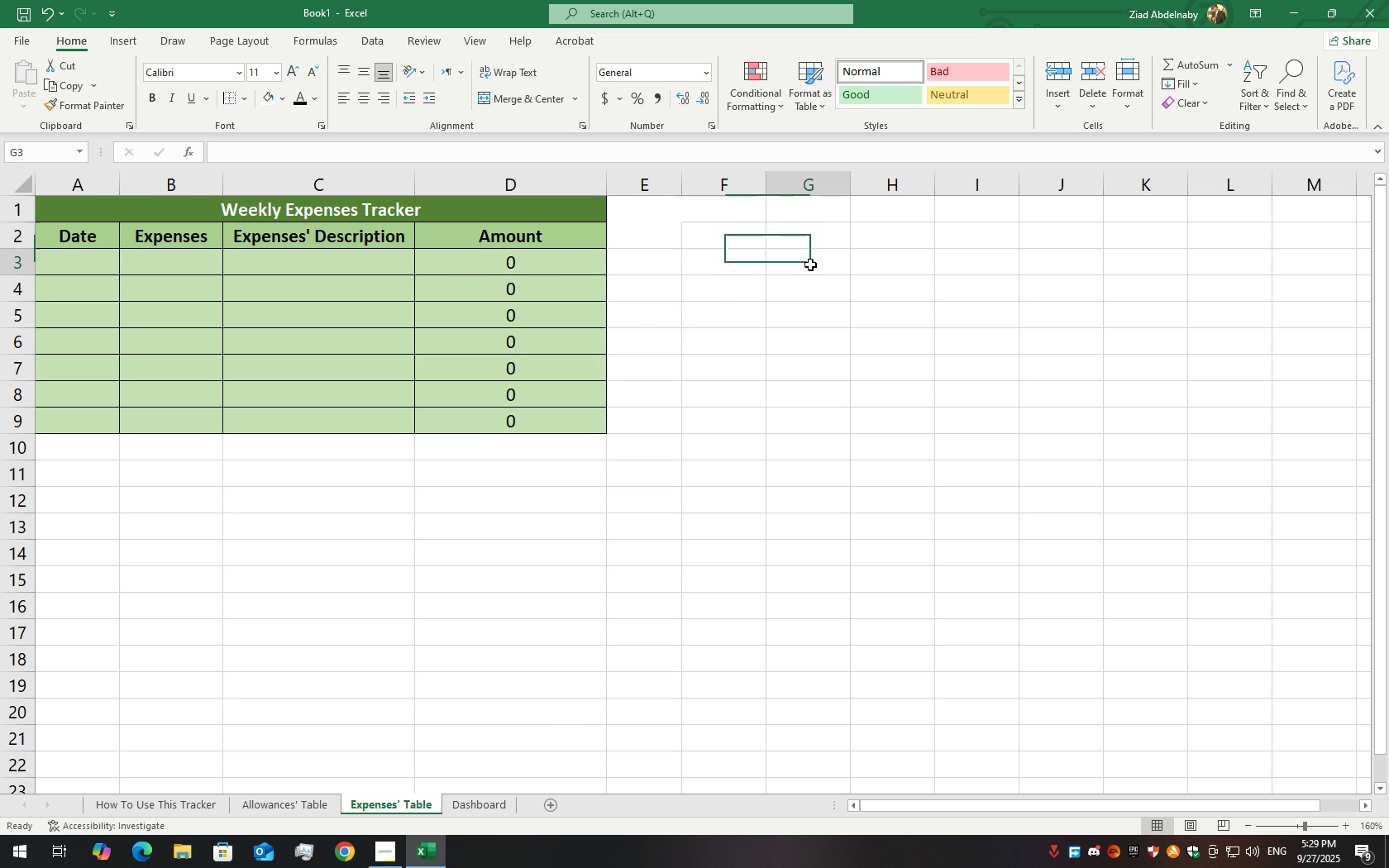 
left_click([810, 265])
 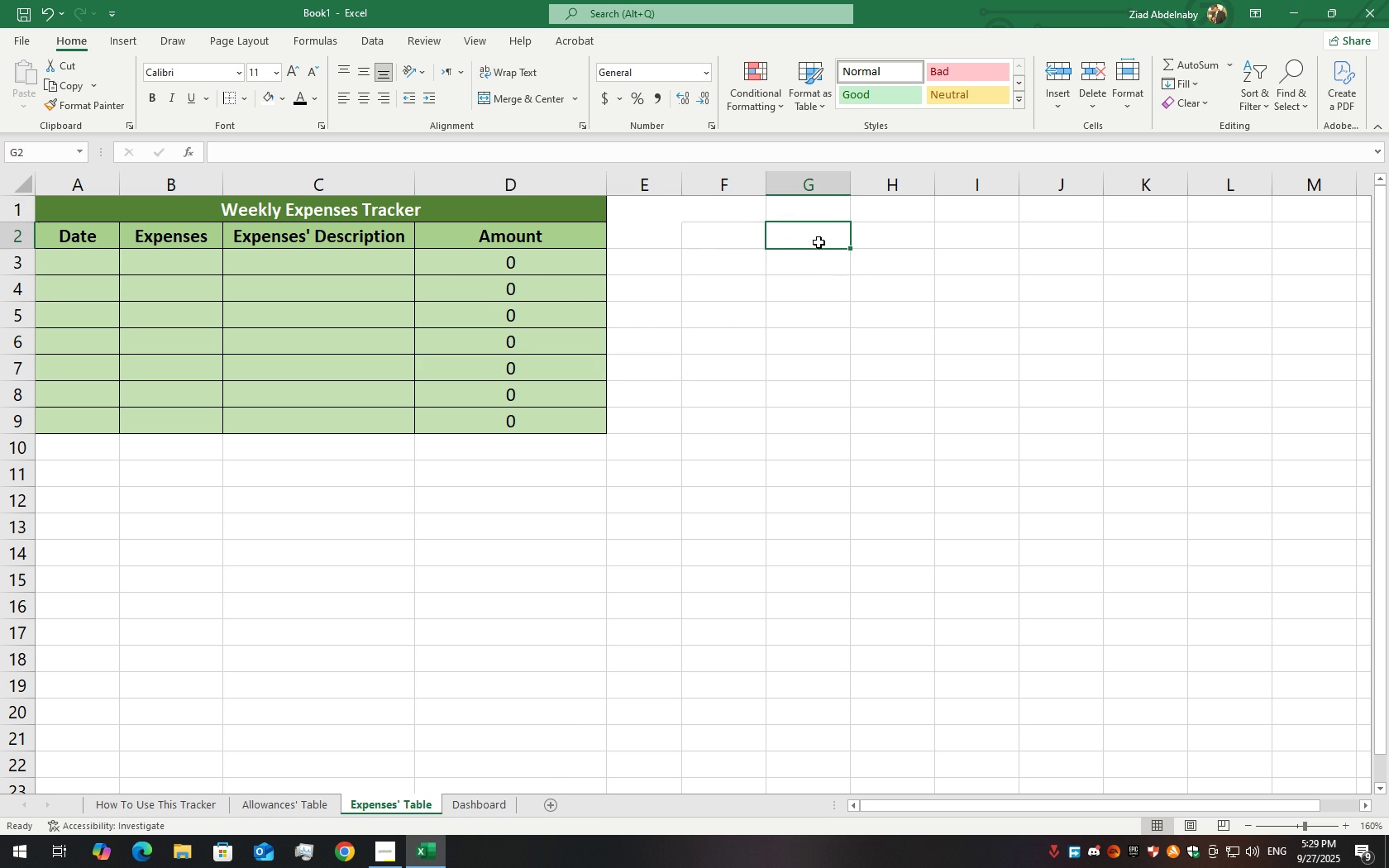 
double_click([819, 242])
 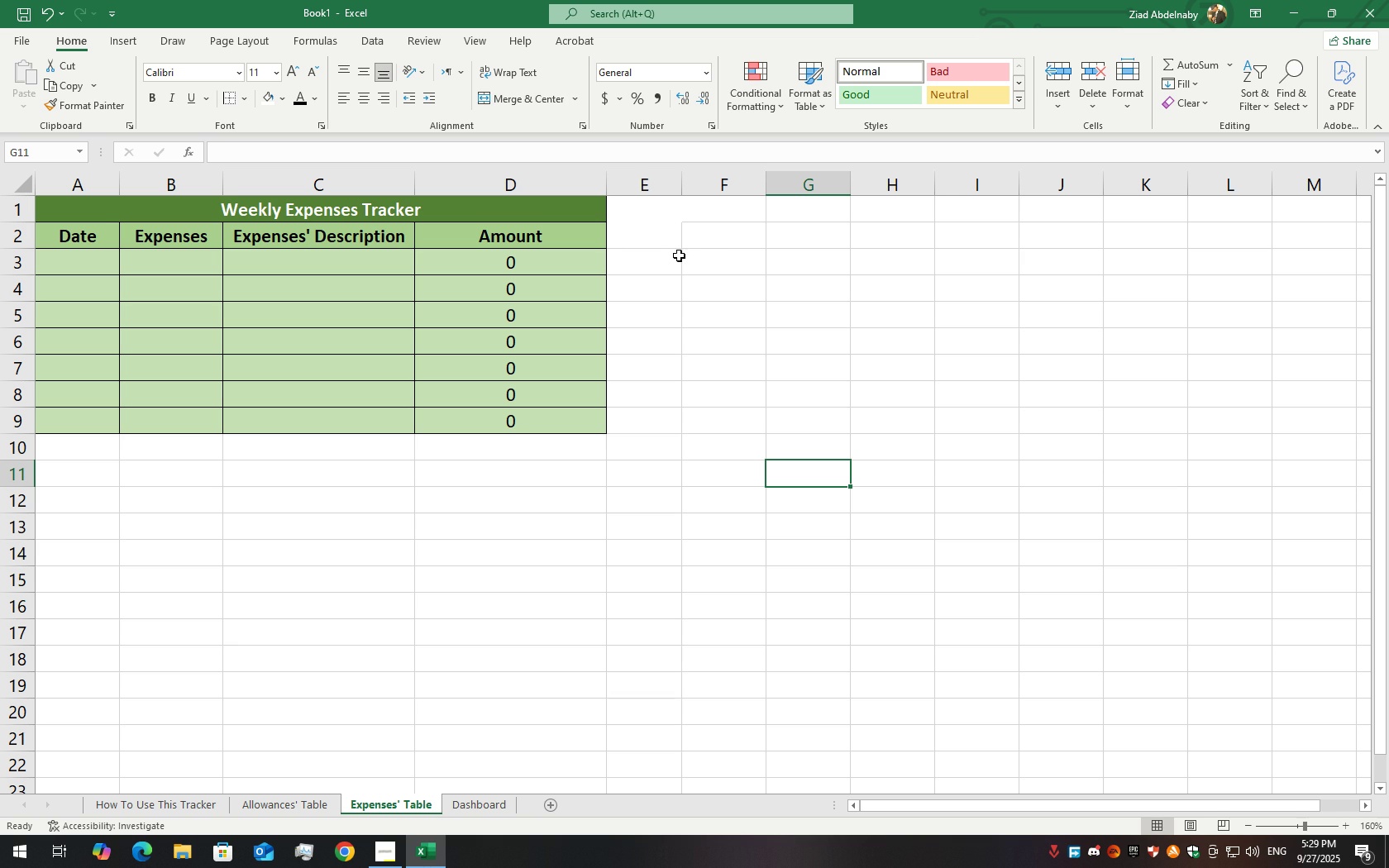 
wait(7.56)
 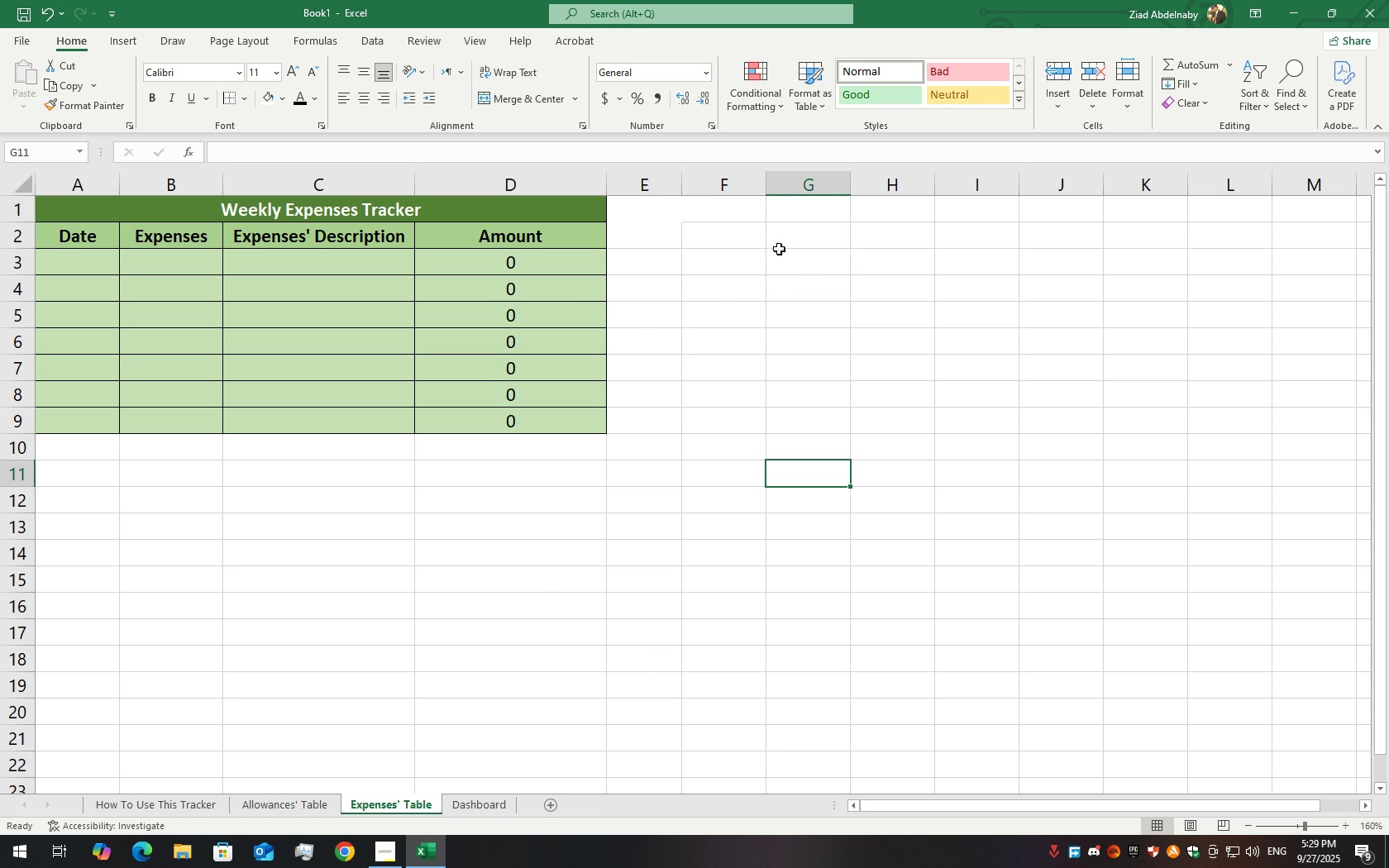 
double_click([746, 231])
 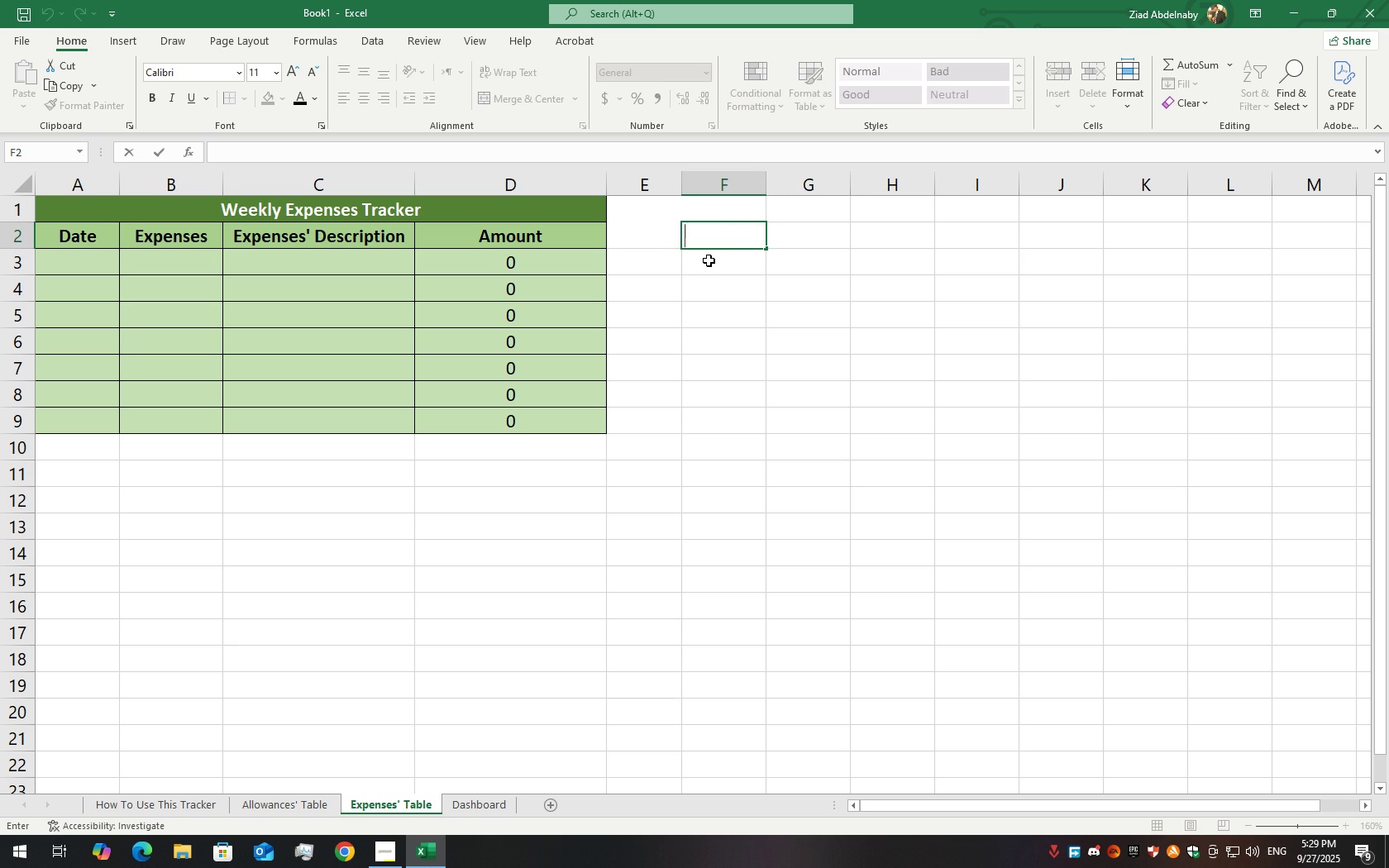 
key(Equal)
 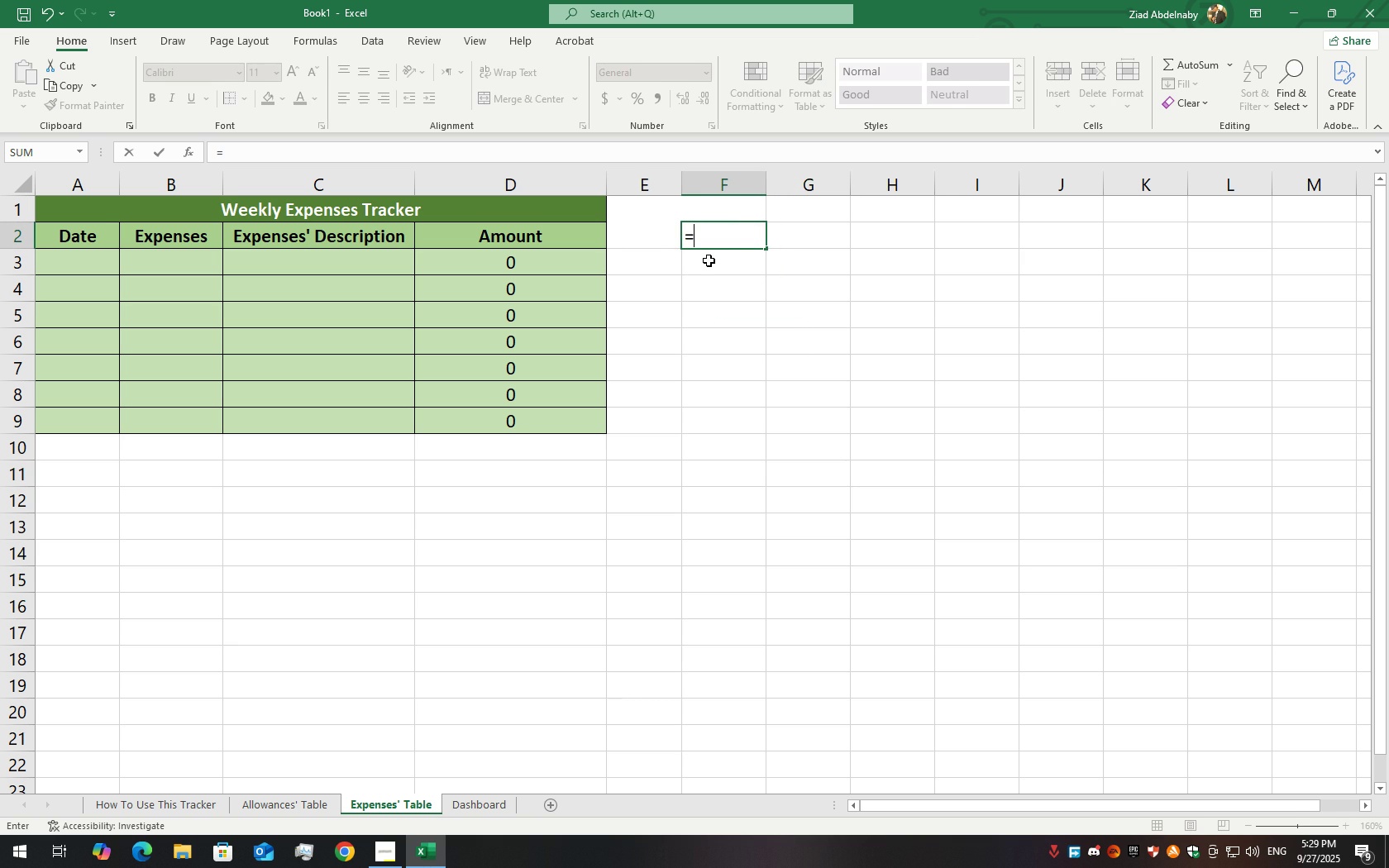 
key(Backspace)
 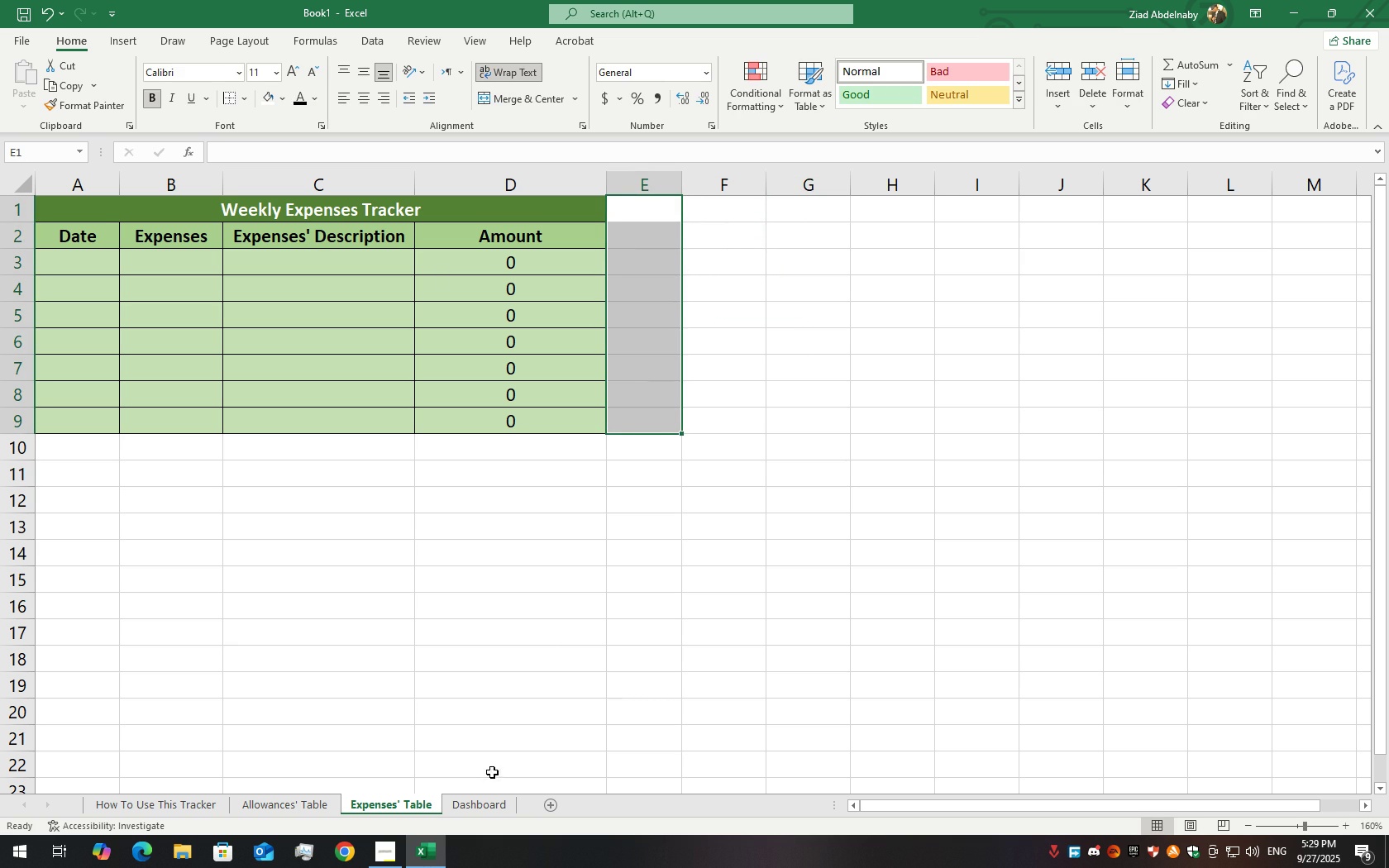 
wait(5.39)
 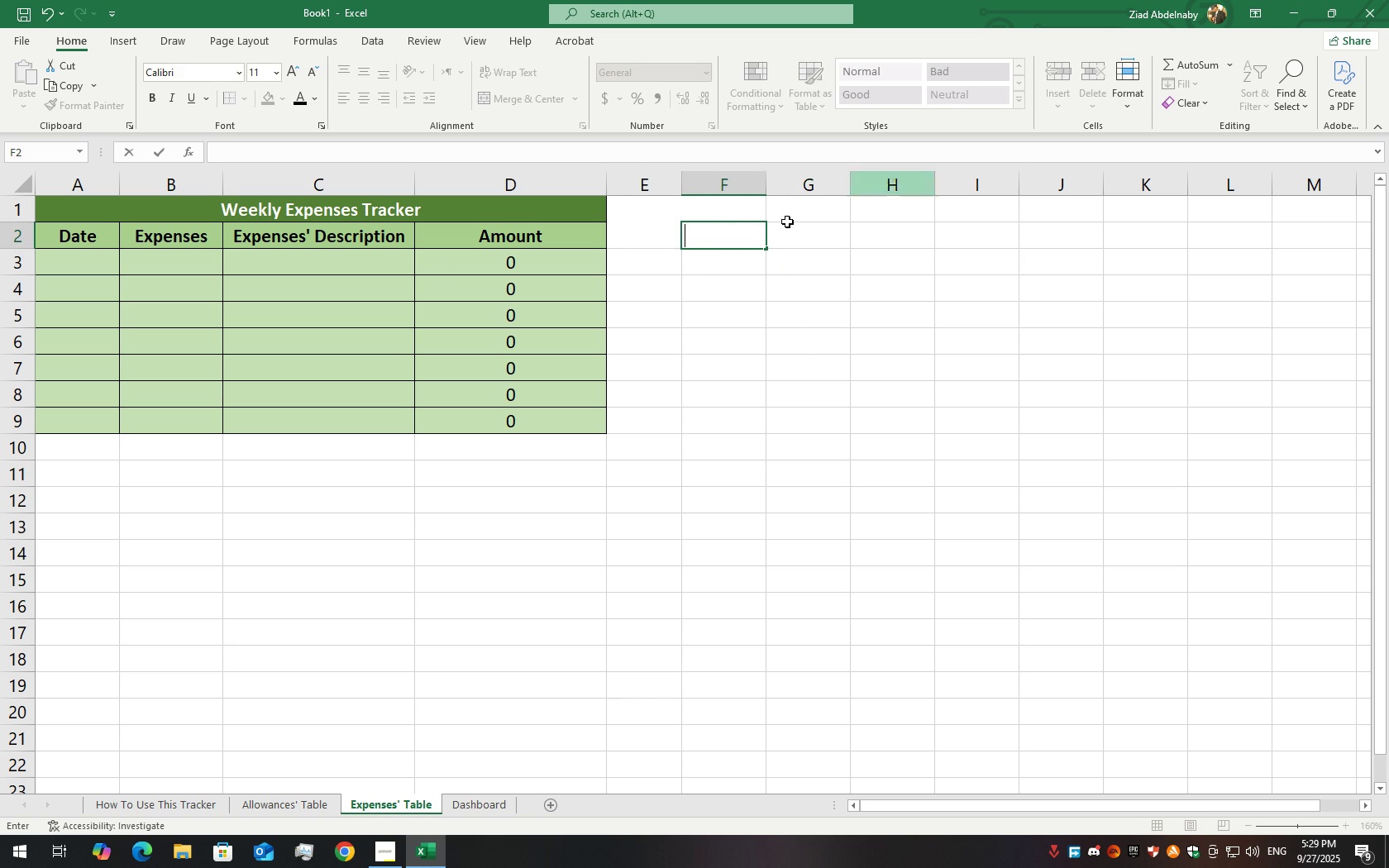 
double_click([470, 804])
 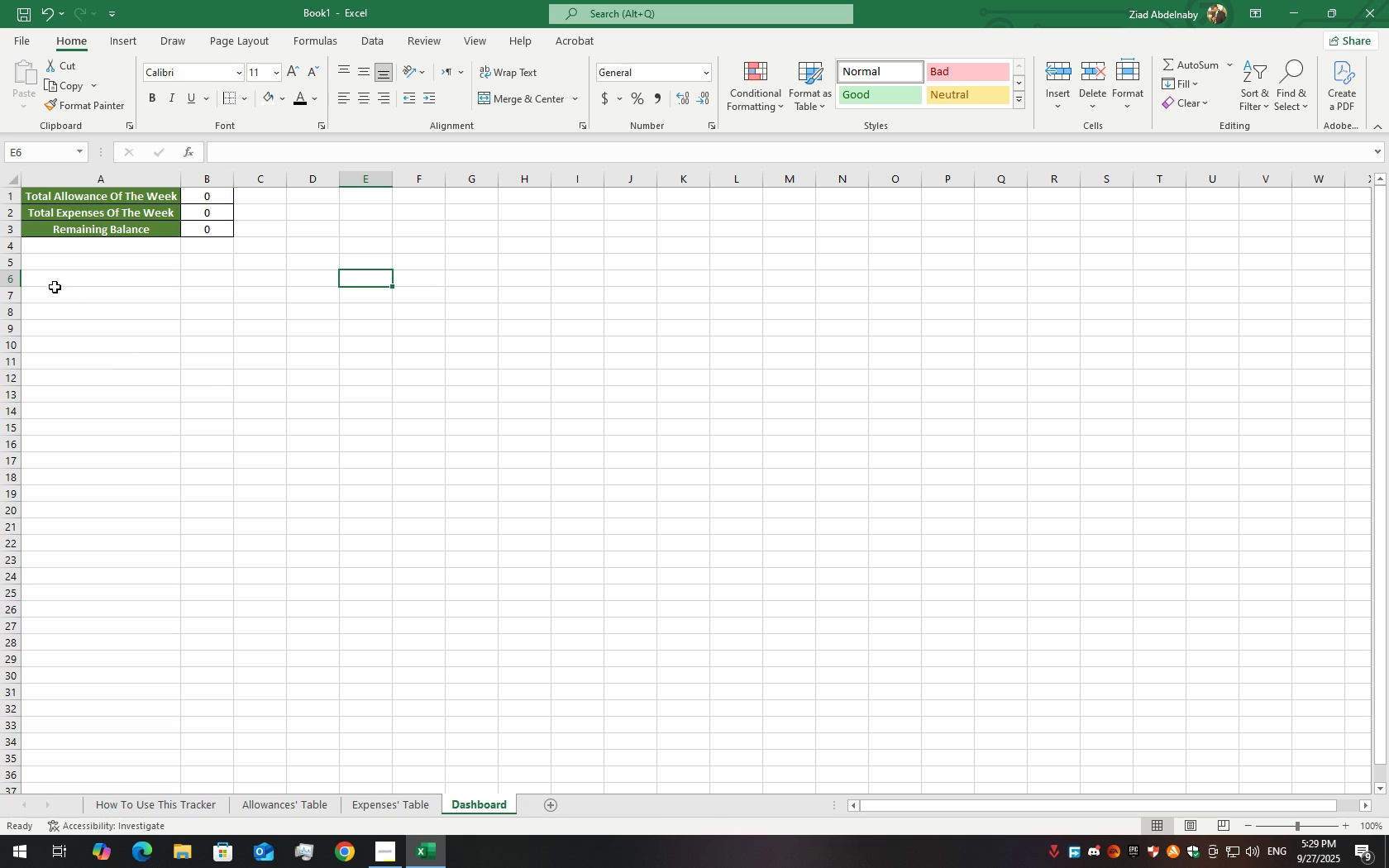 
key(Shift+ShiftLeft)